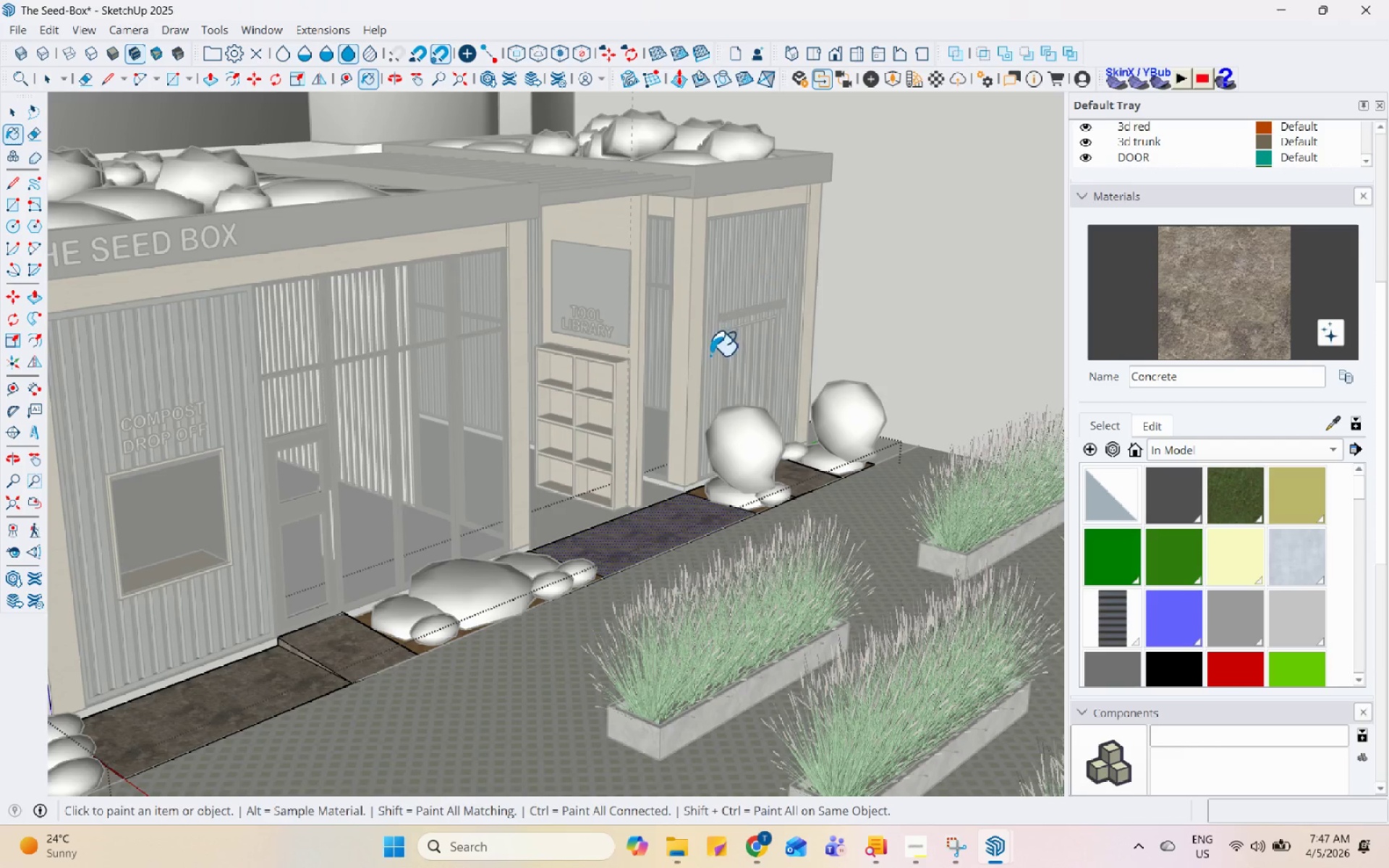 
left_click([943, 86])
 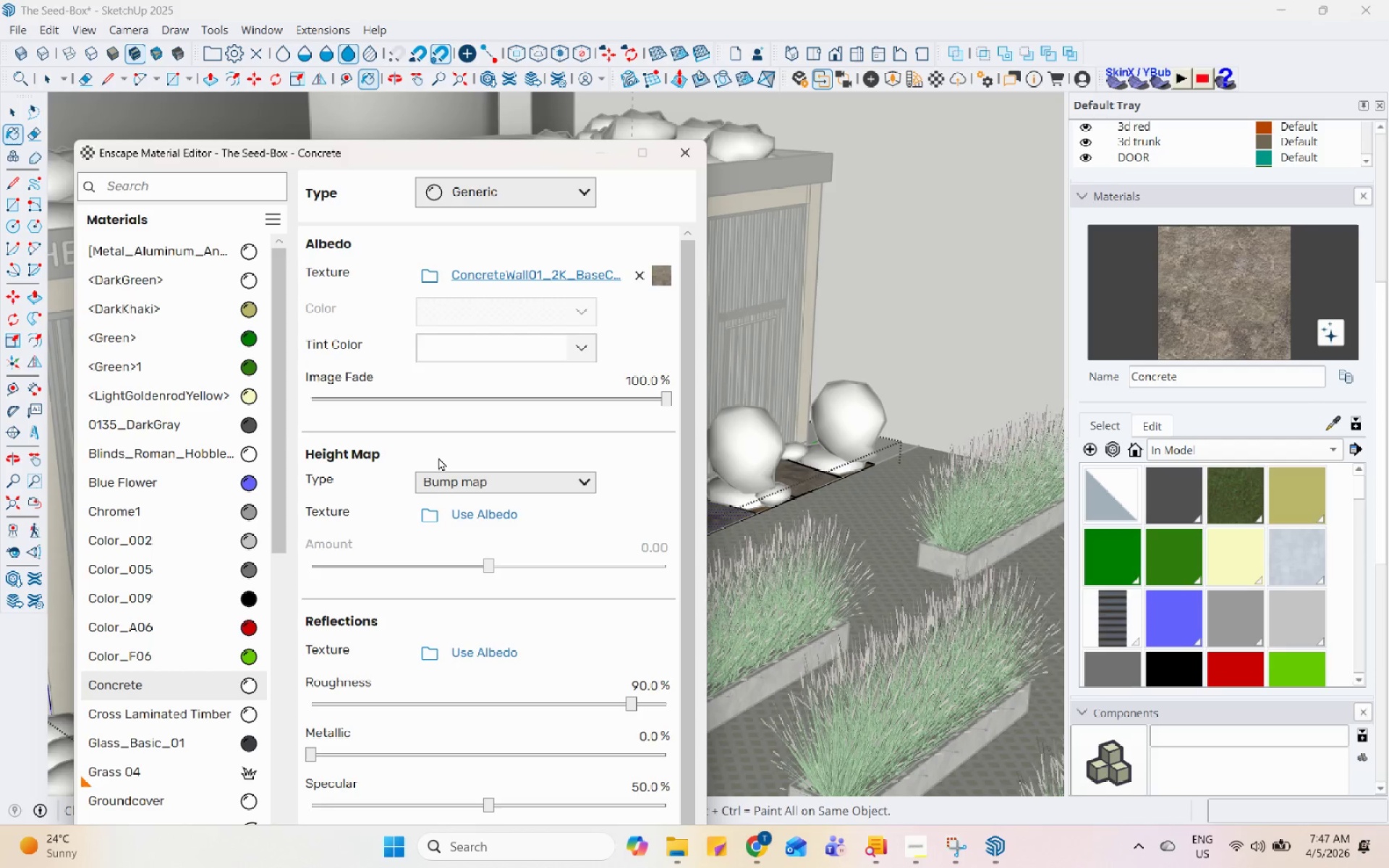 
left_click([433, 515])
 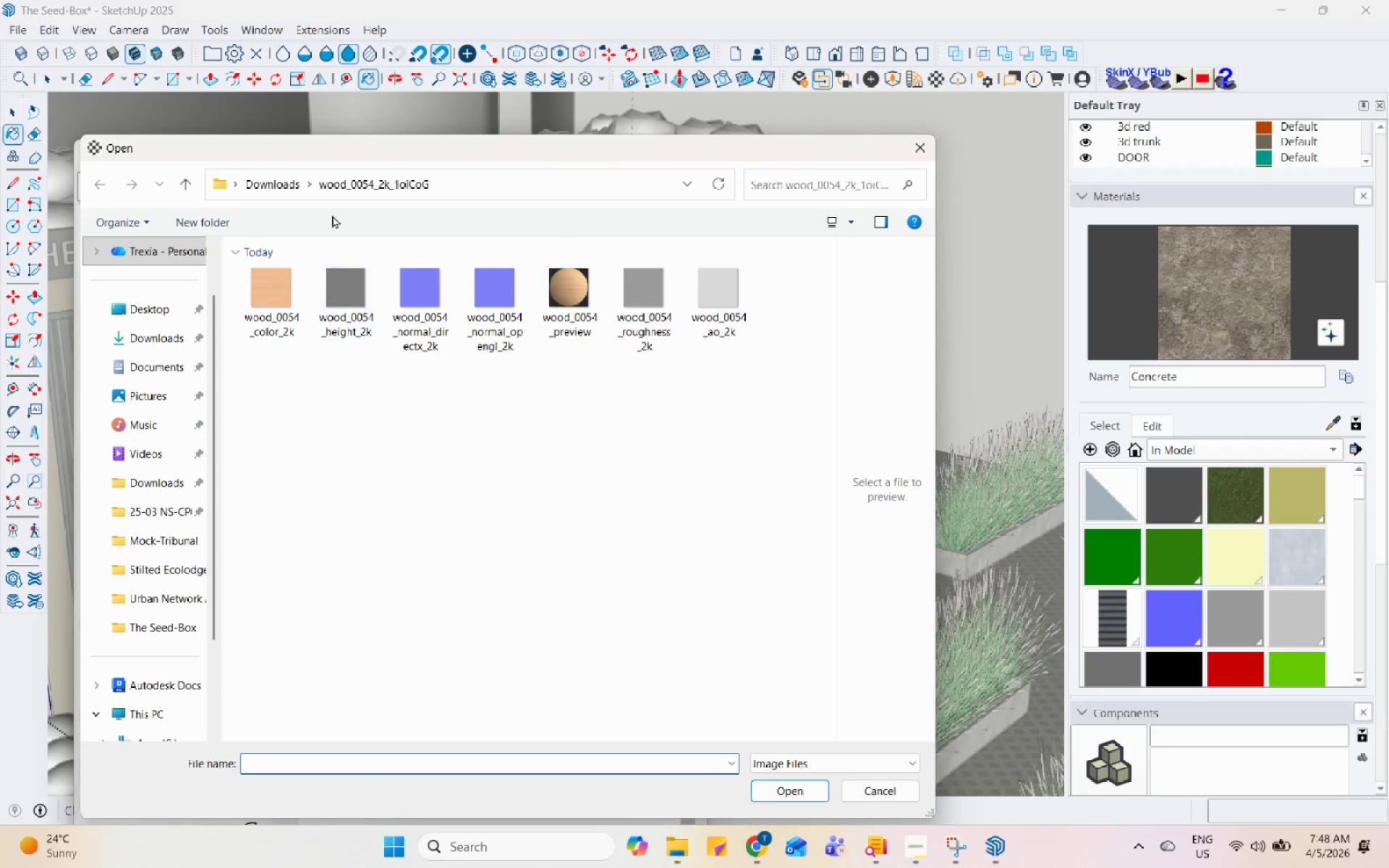 
left_click([284, 186])
 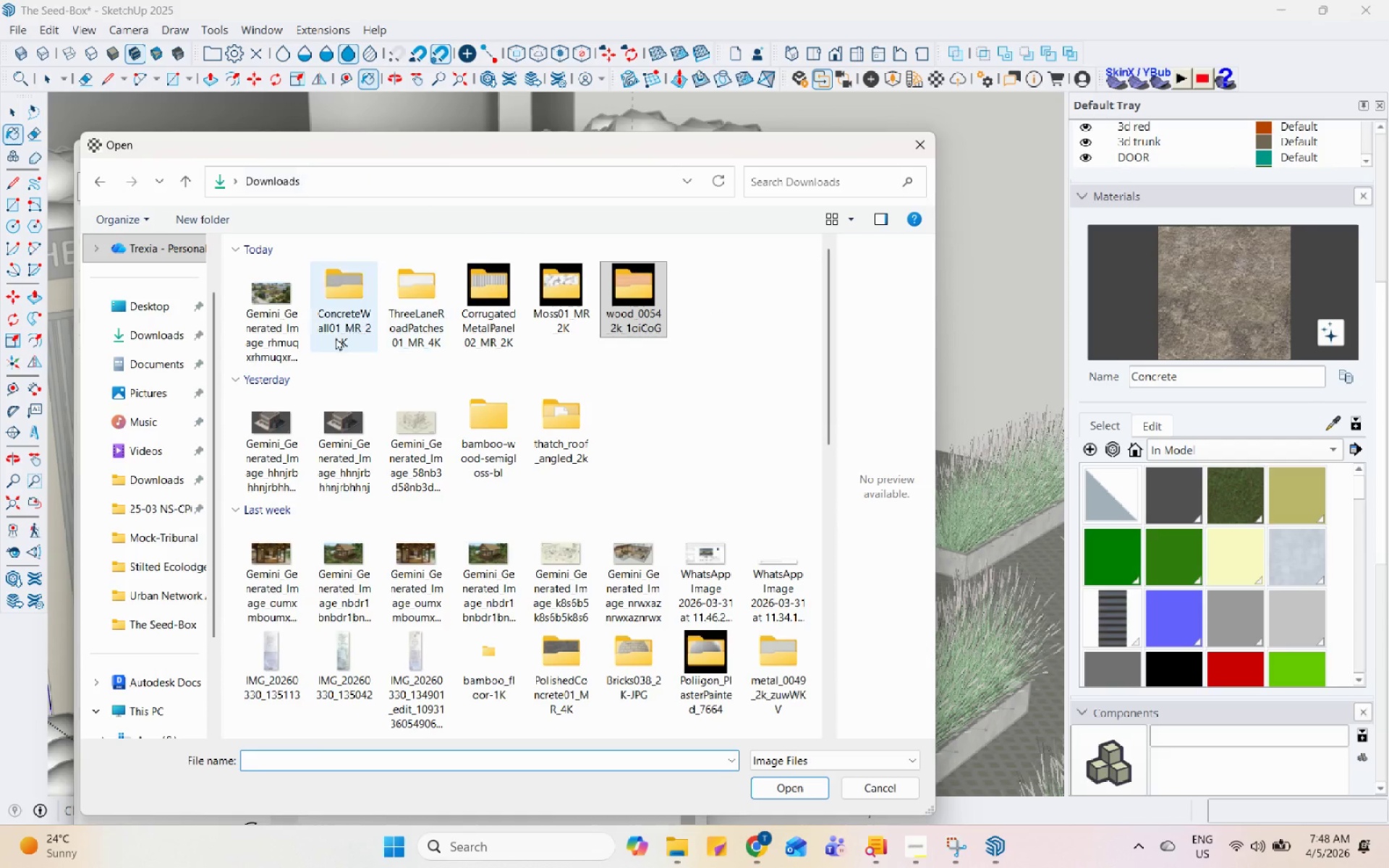 
double_click([332, 336])
 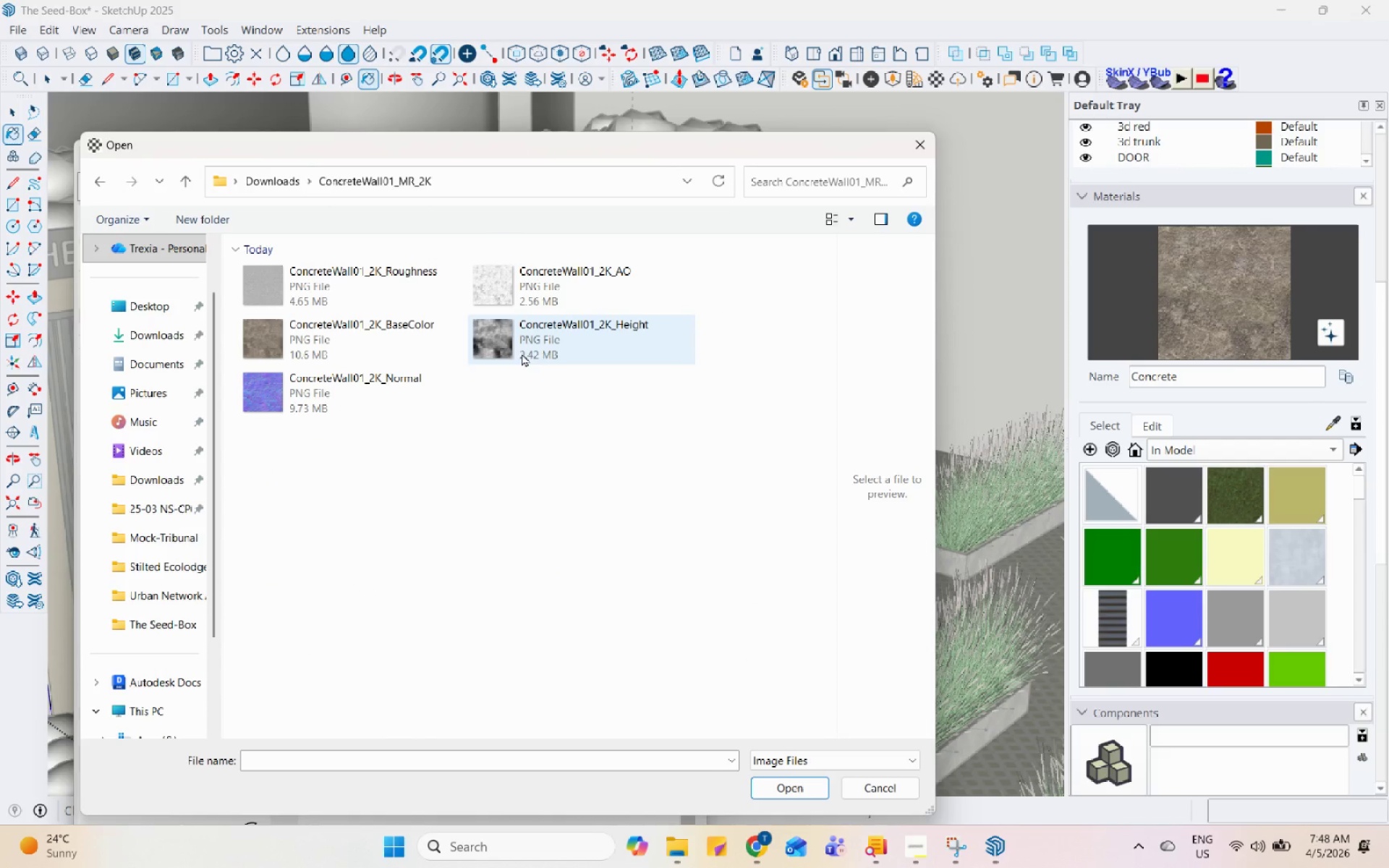 
left_click([386, 375])
 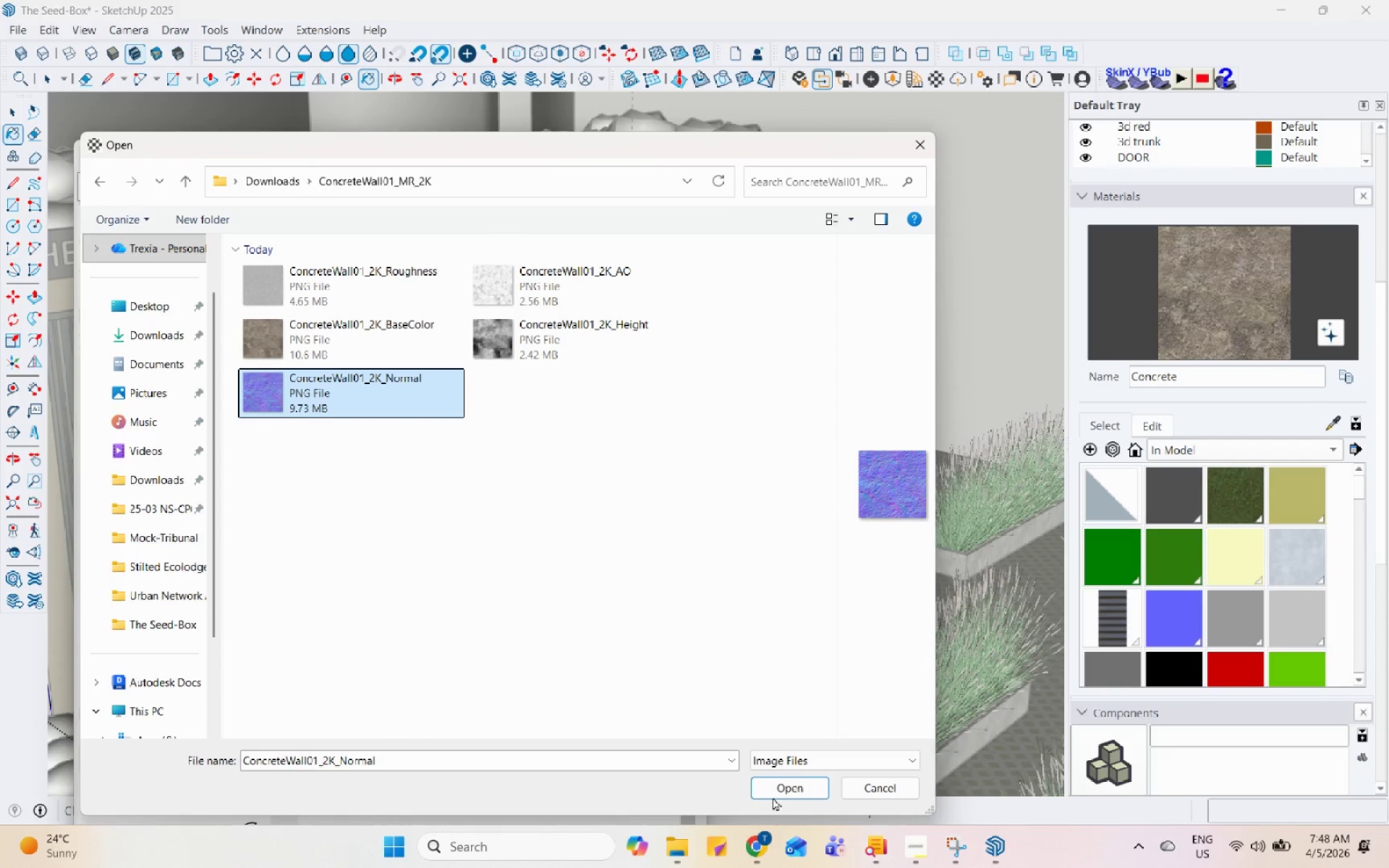 
left_click([787, 784])
 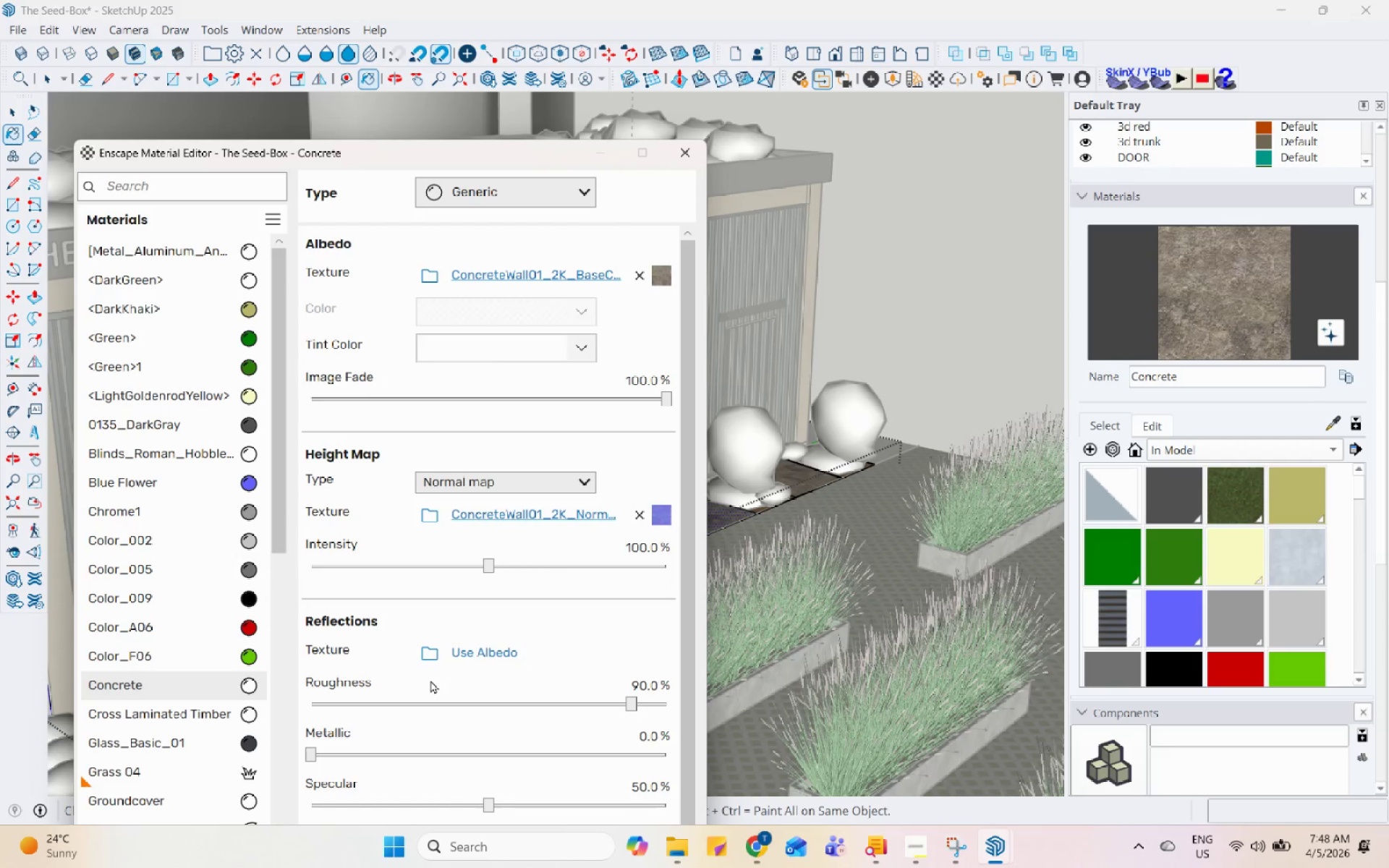 
left_click([430, 658])
 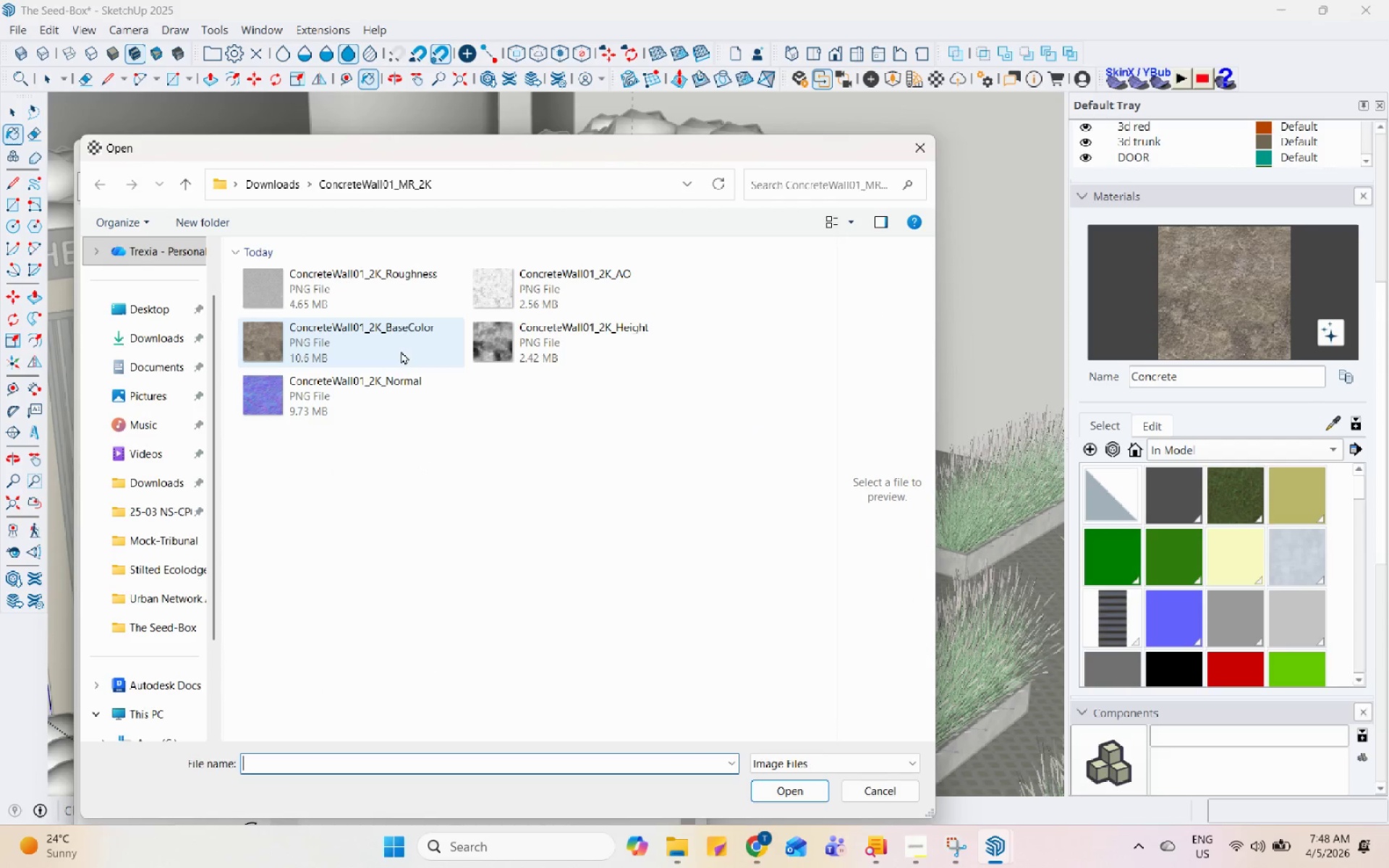 
left_click([400, 292])
 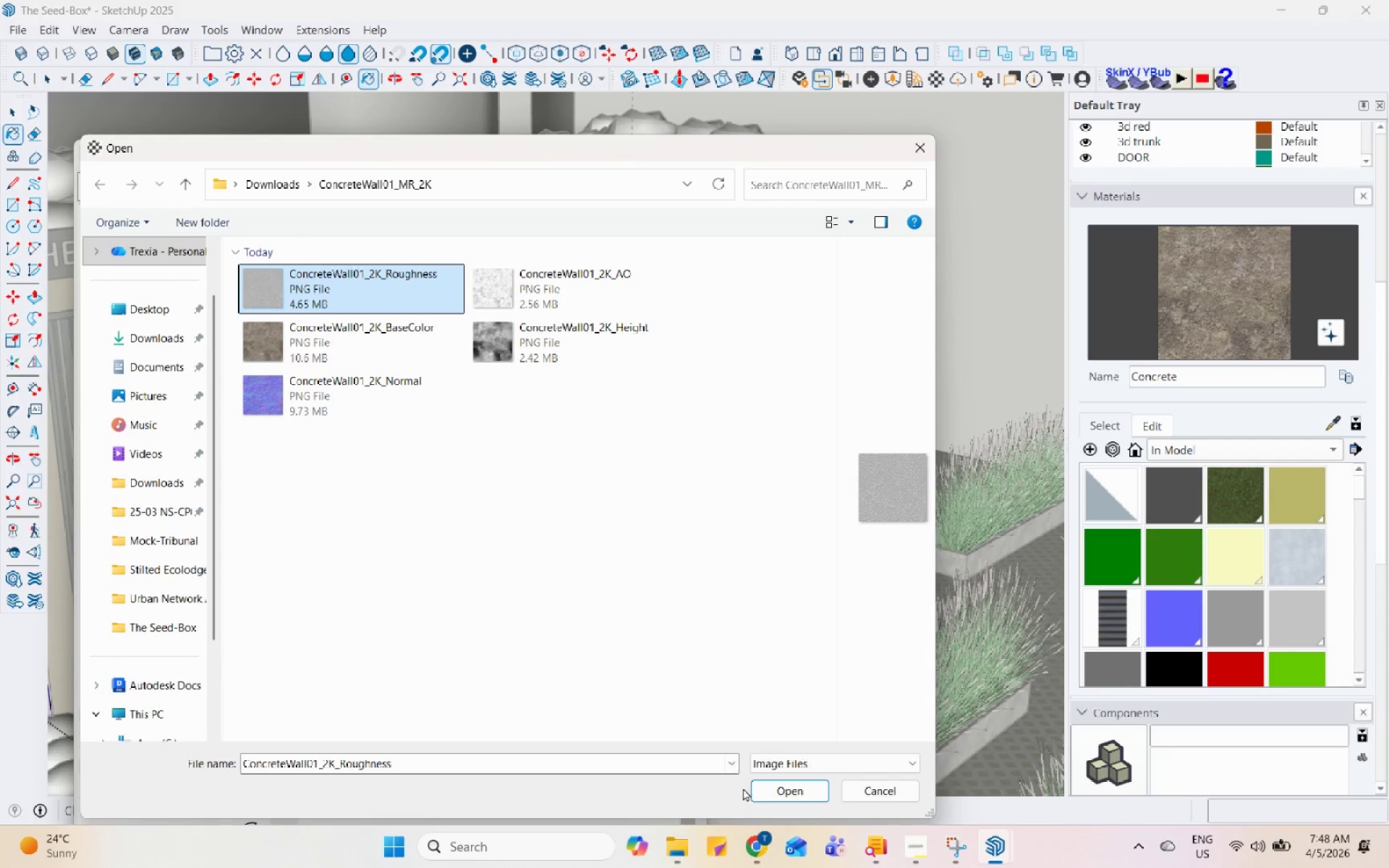 
left_click([765, 793])
 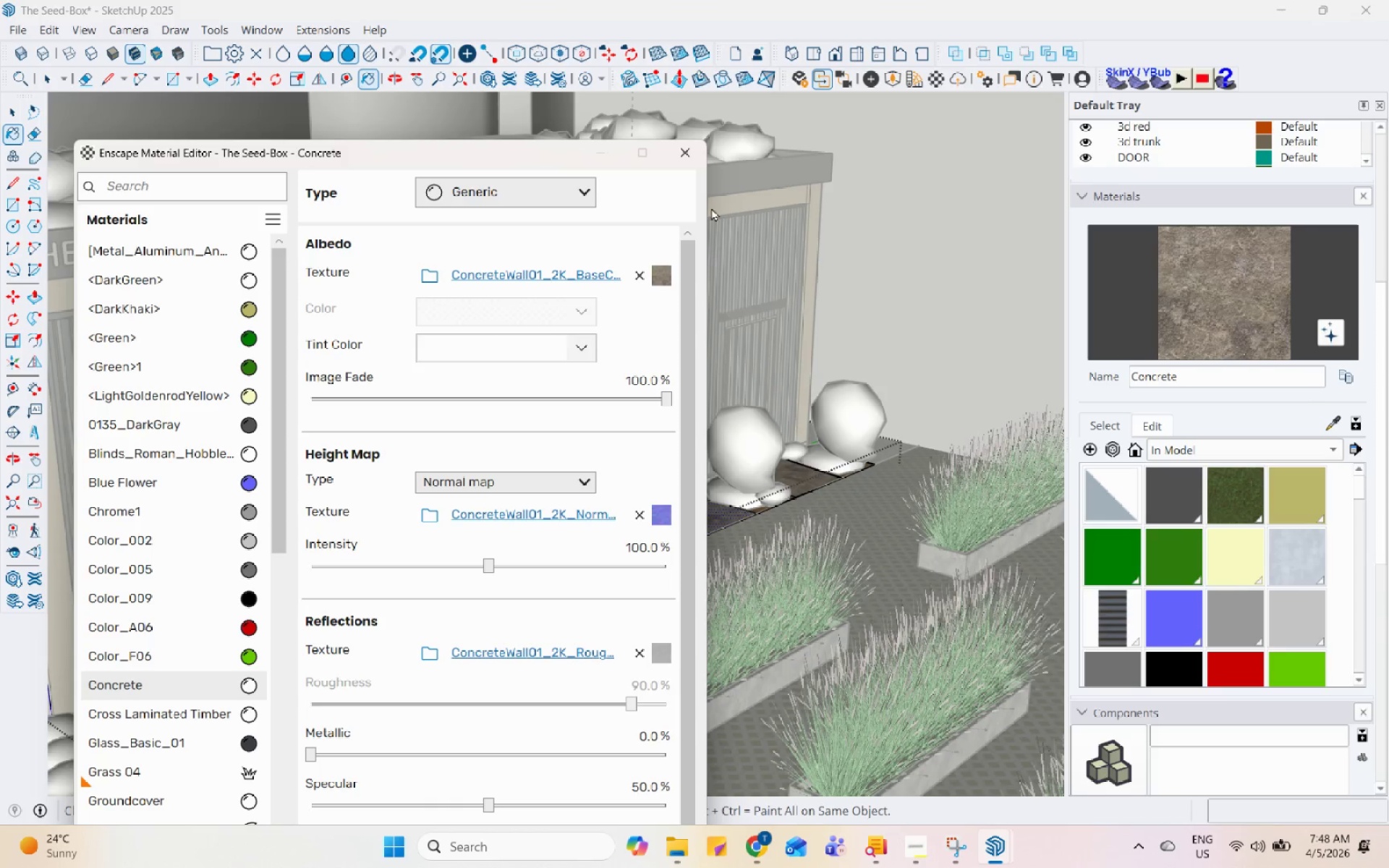 
left_click([692, 159])
 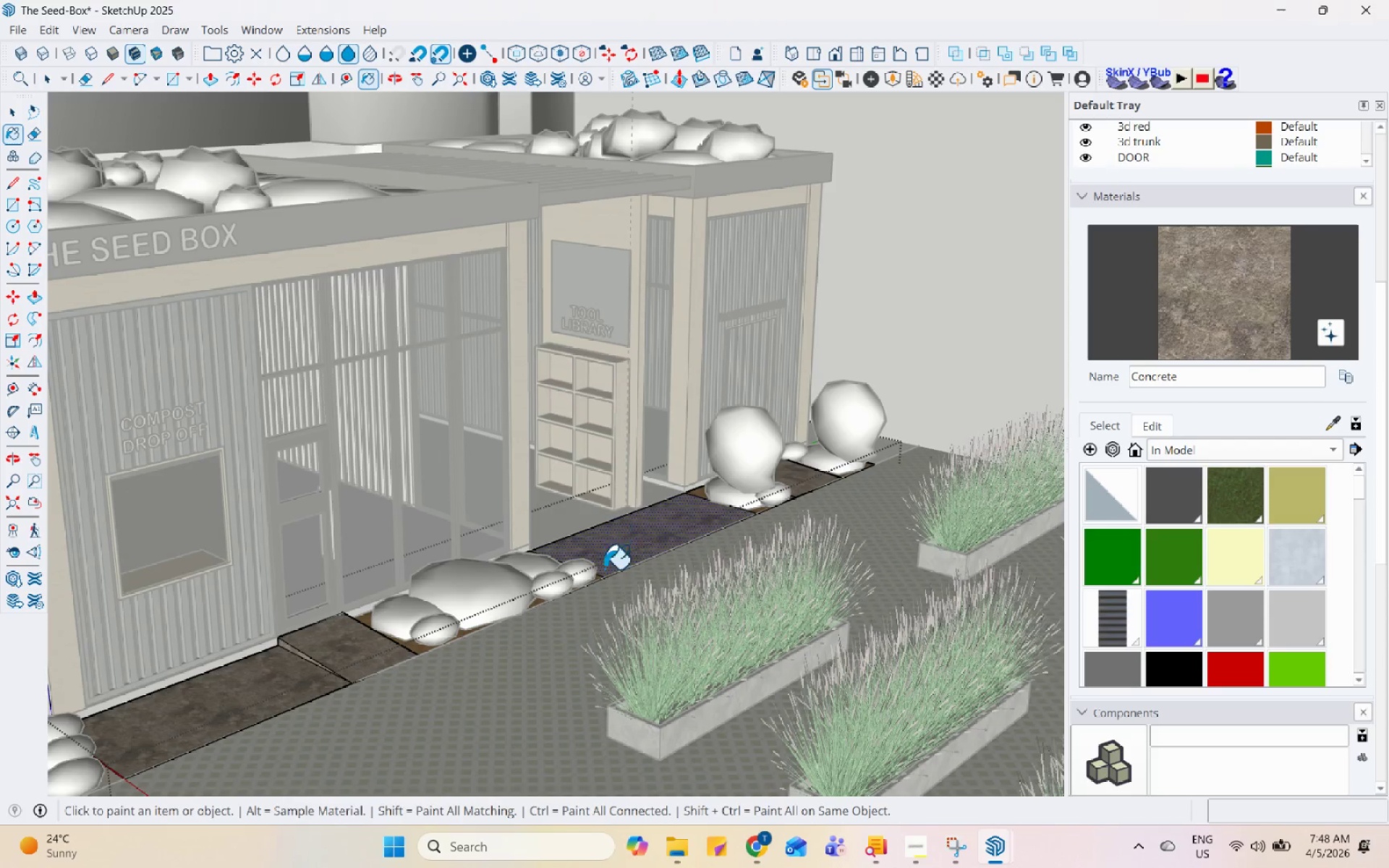 
hold_key(key=Space, duration=0.41)
 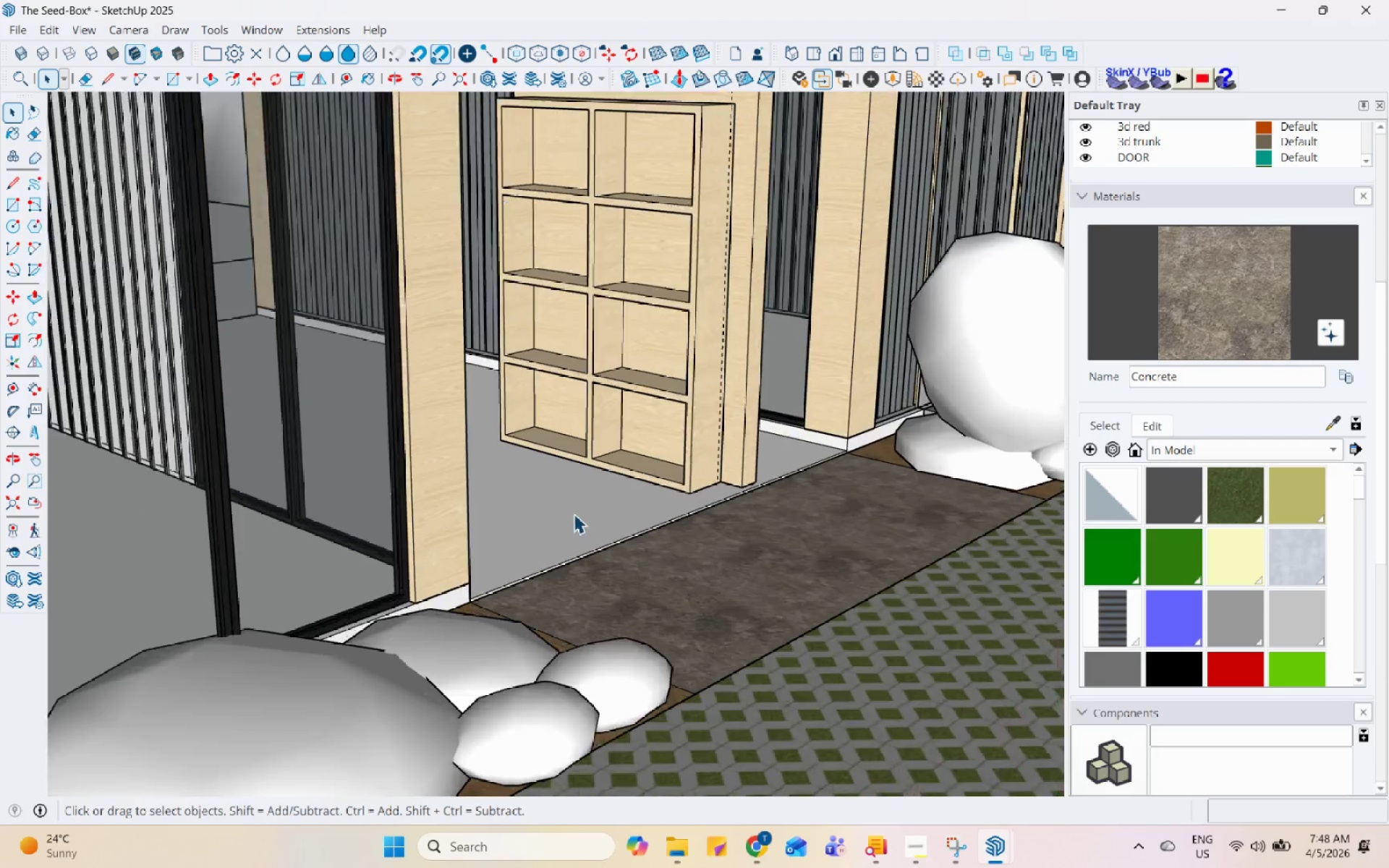 
key(Escape)
 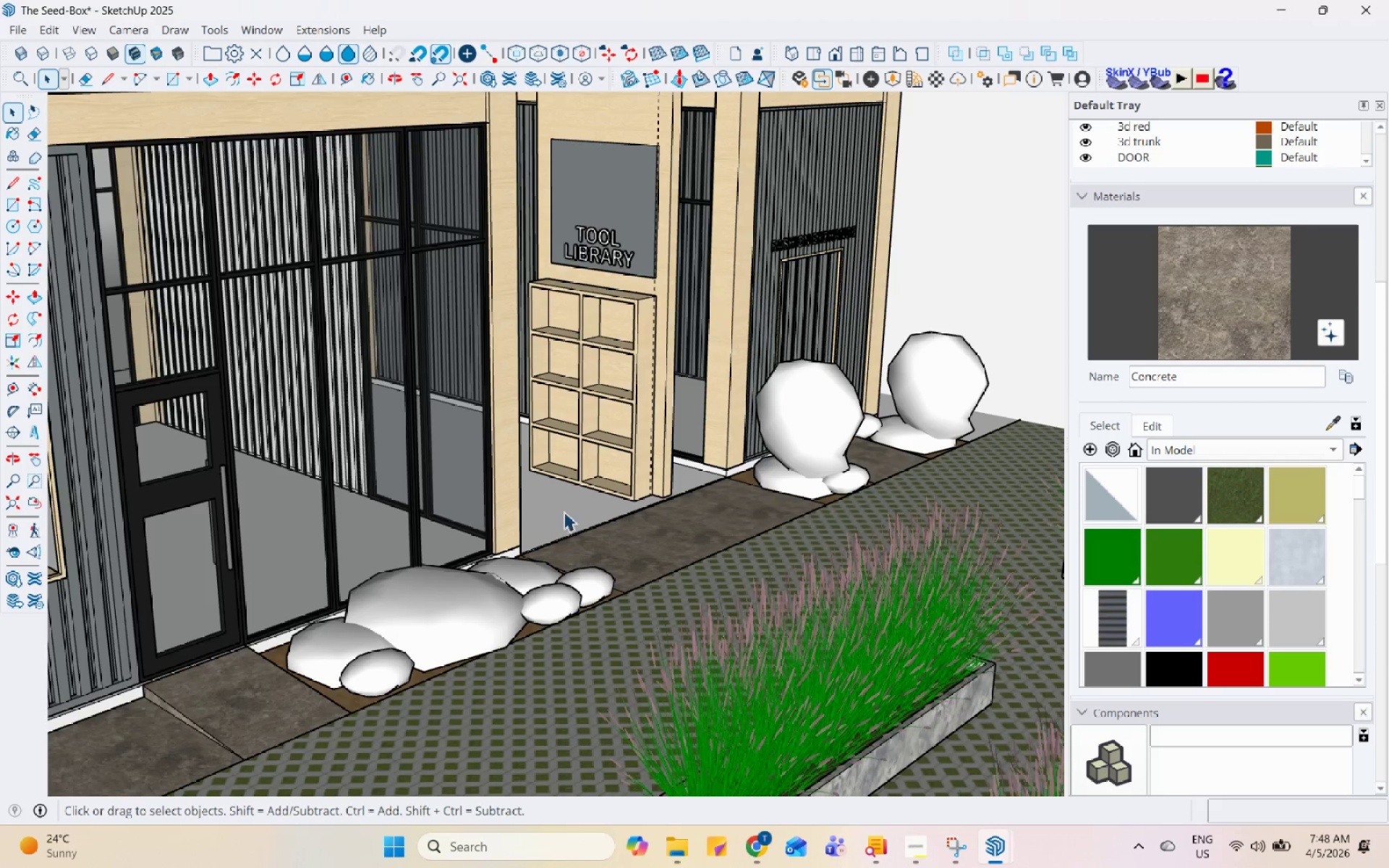 
key(Escape)
 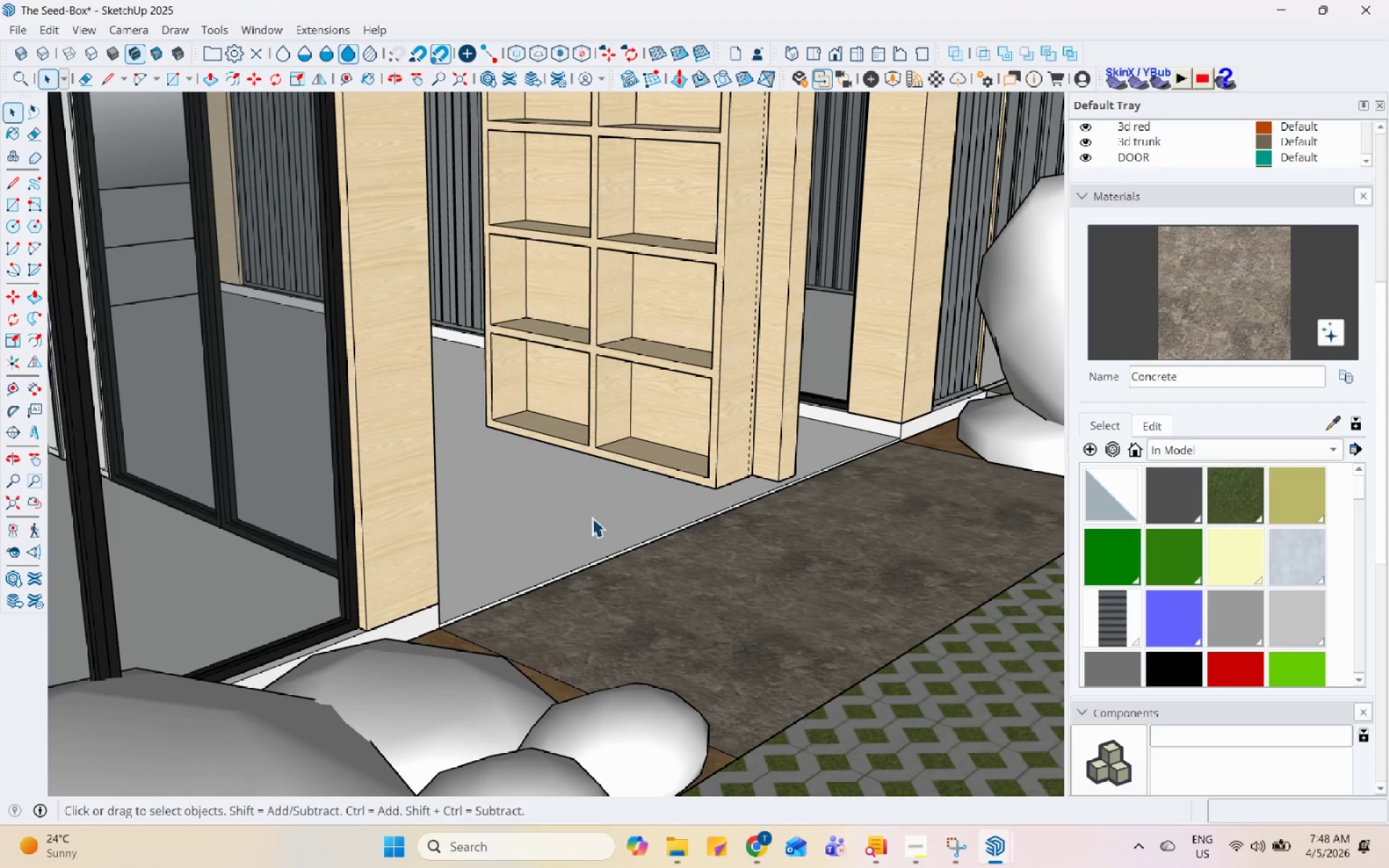 
scroll: coordinate [574, 514], scroll_direction: up, amount: 11.0
 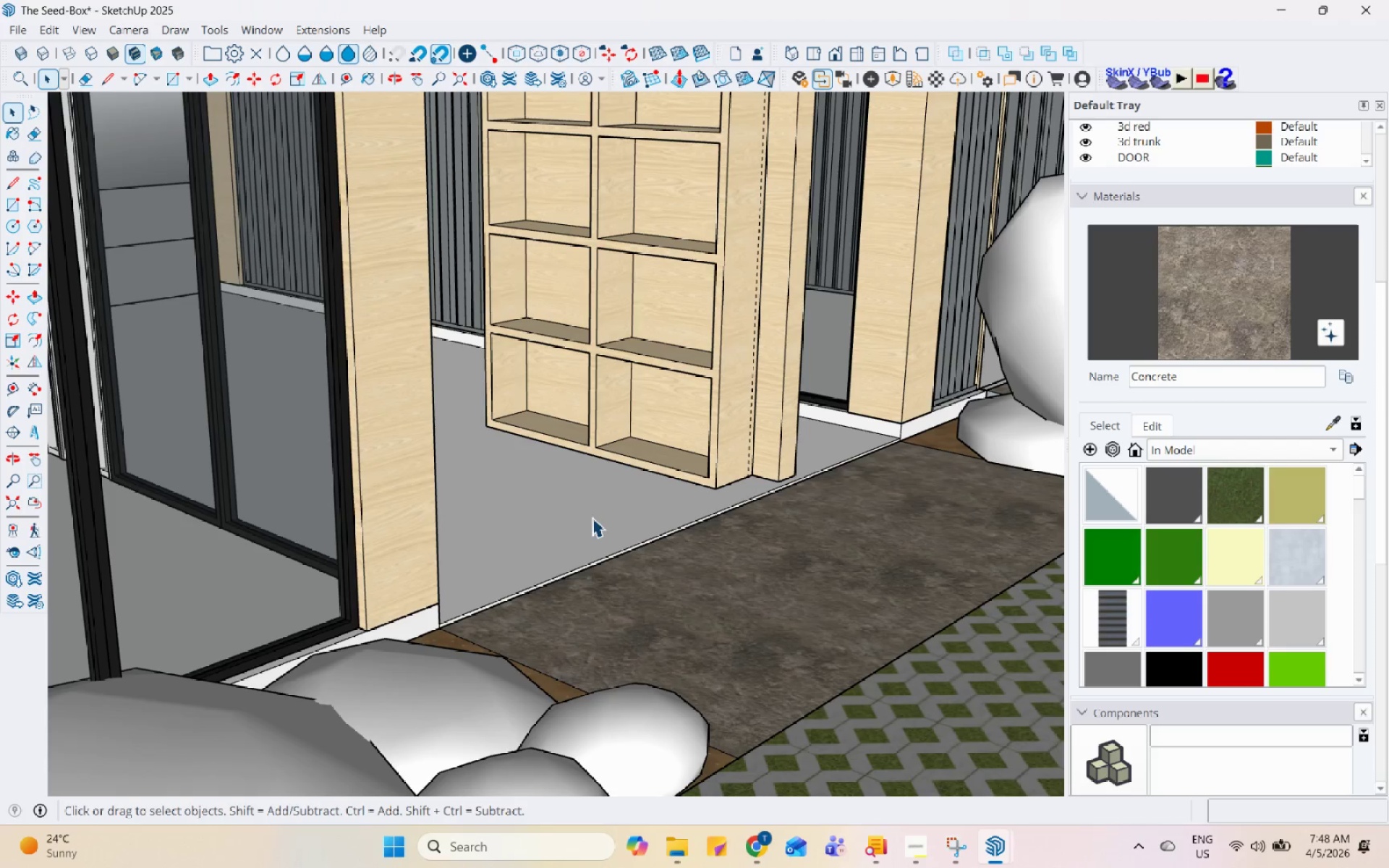 
double_click([592, 517])
 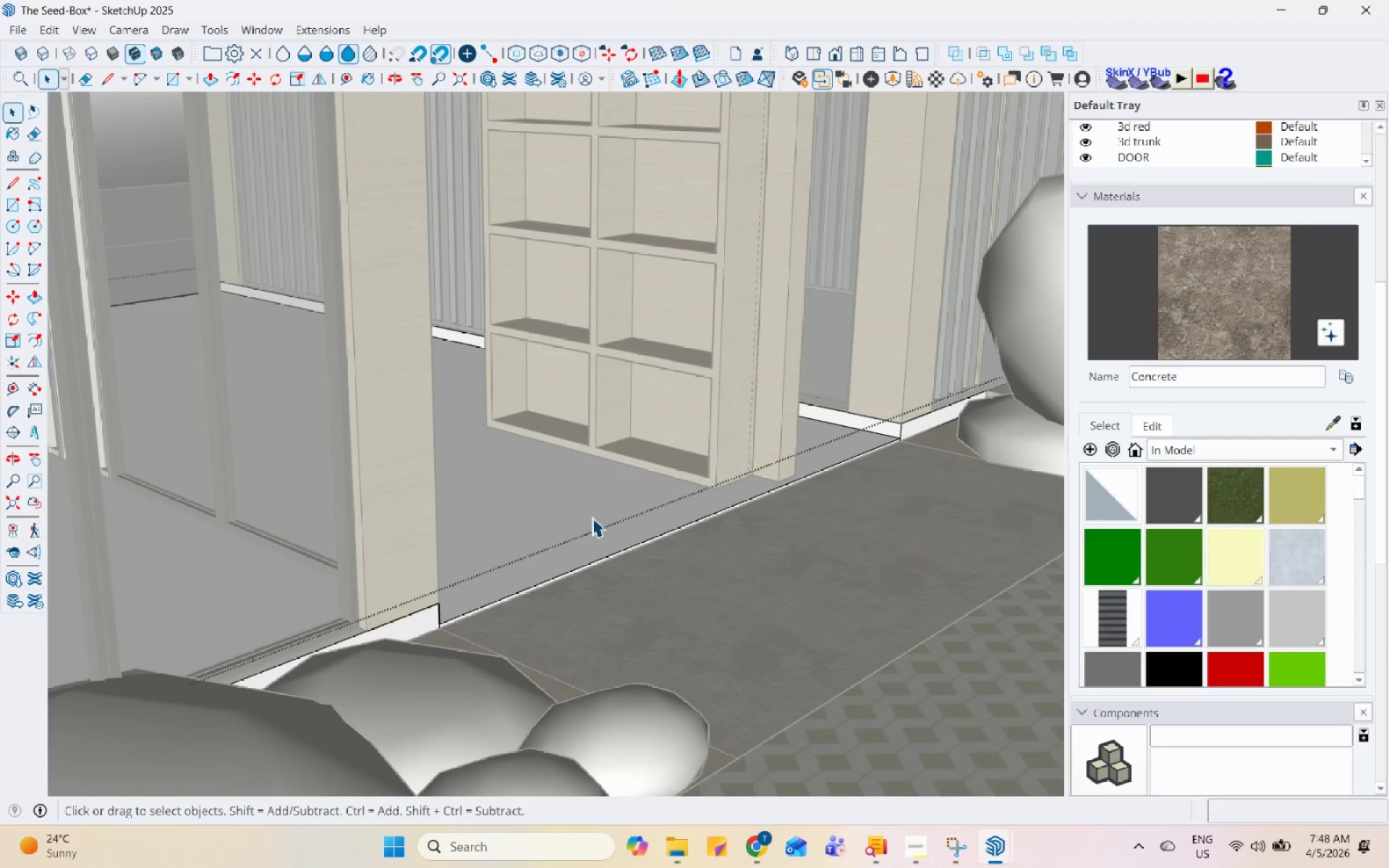 
triple_click([592, 517])
 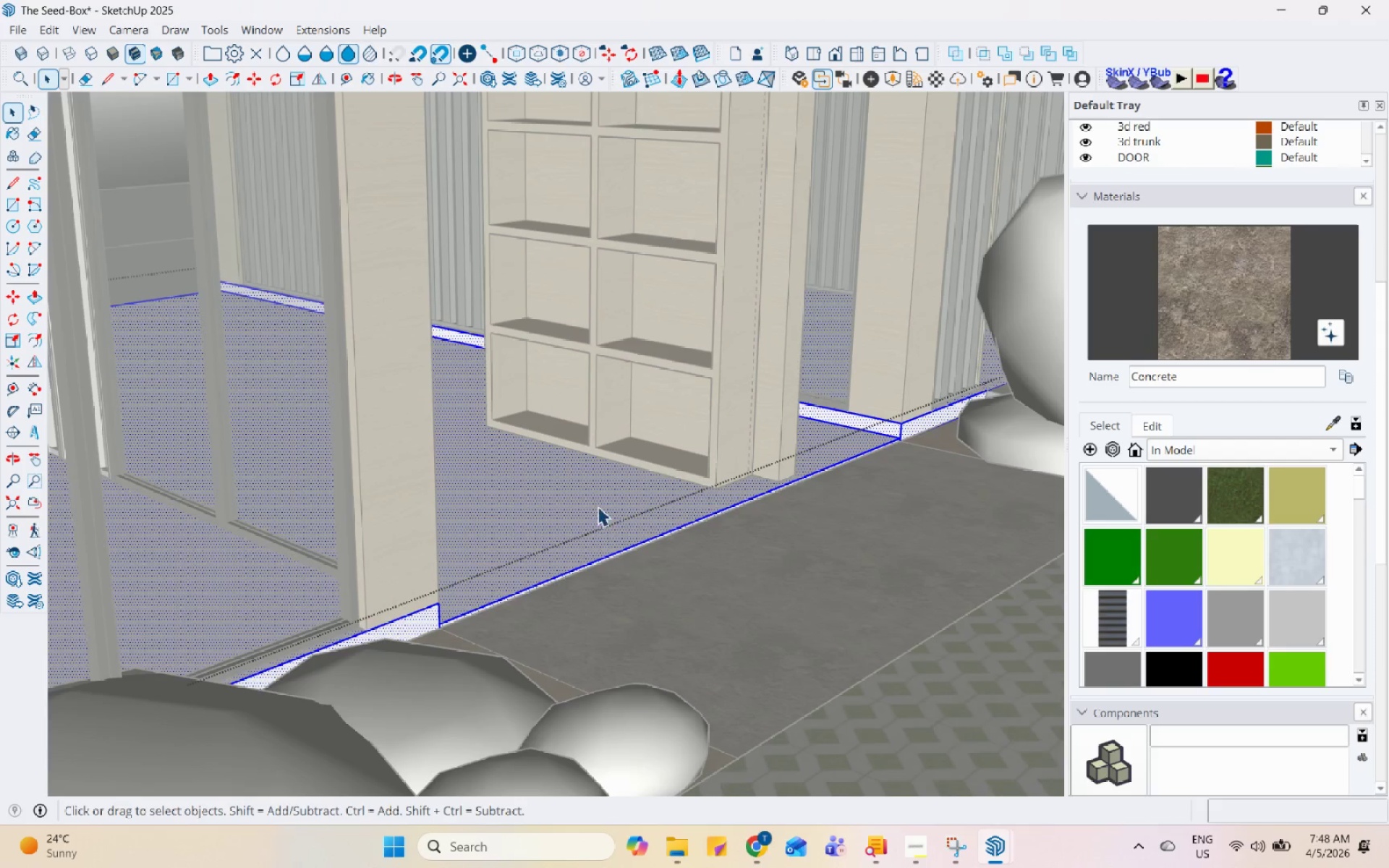 
triple_click([598, 505])
 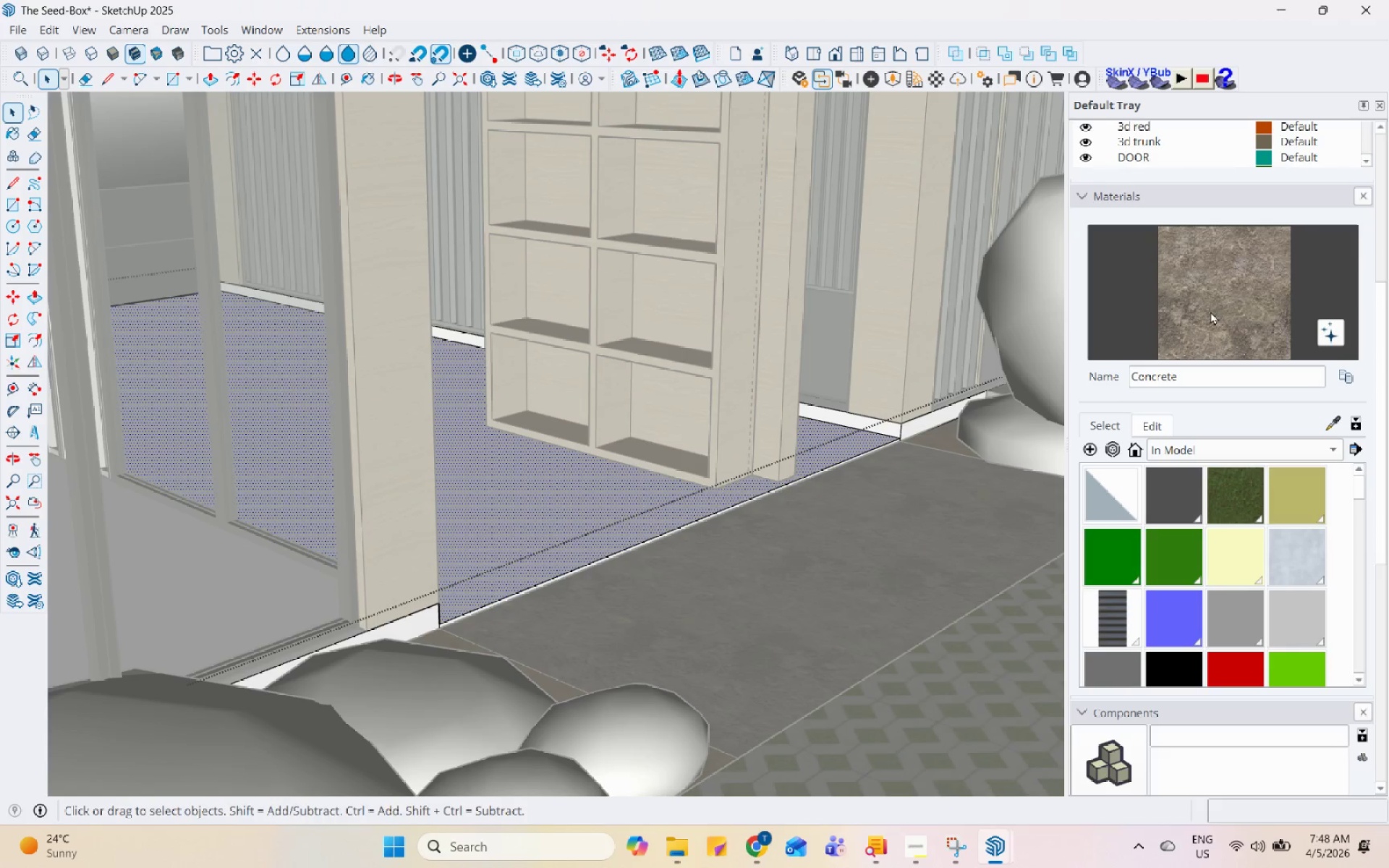 
double_click([644, 511])
 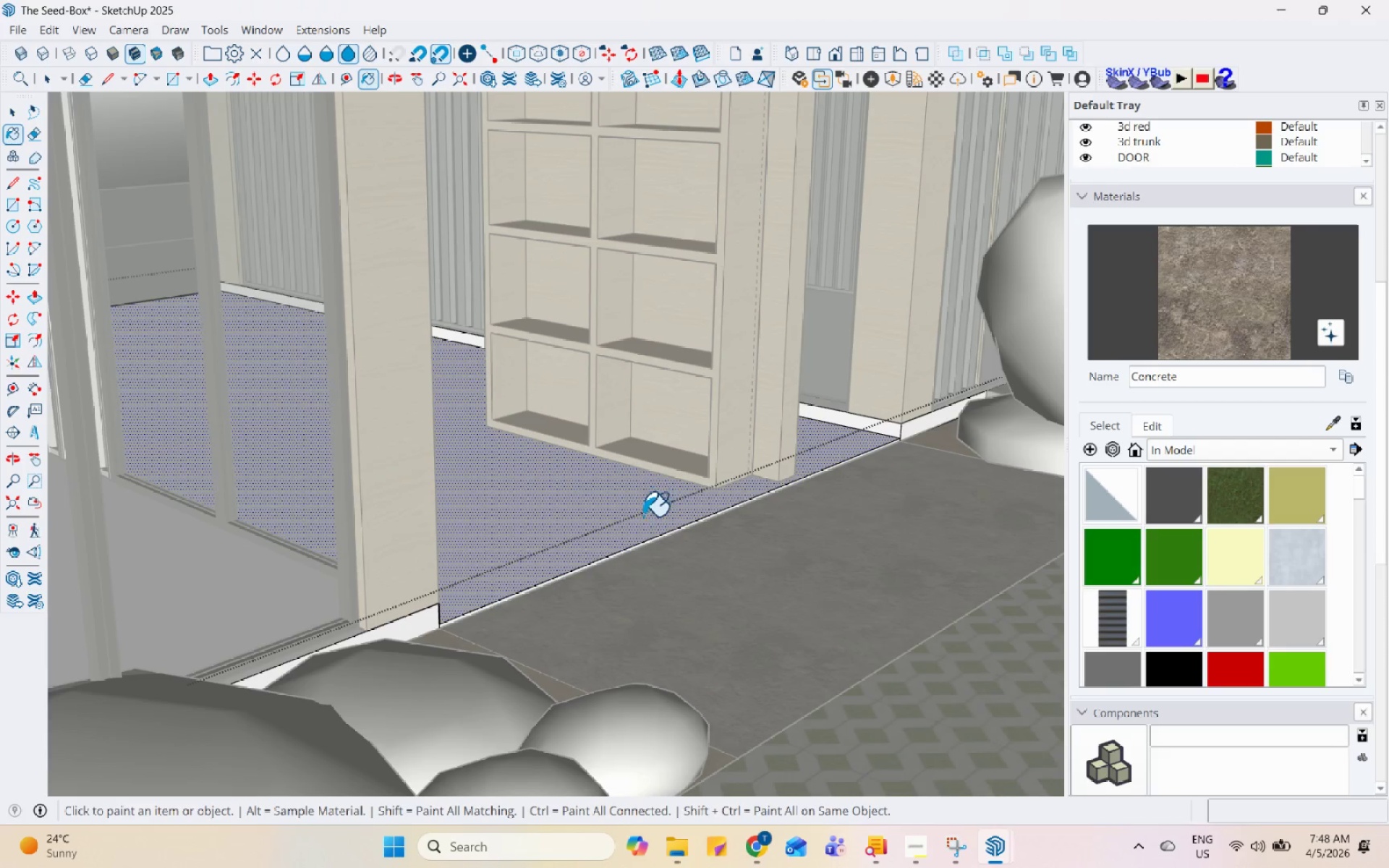 
left_click([619, 549])
 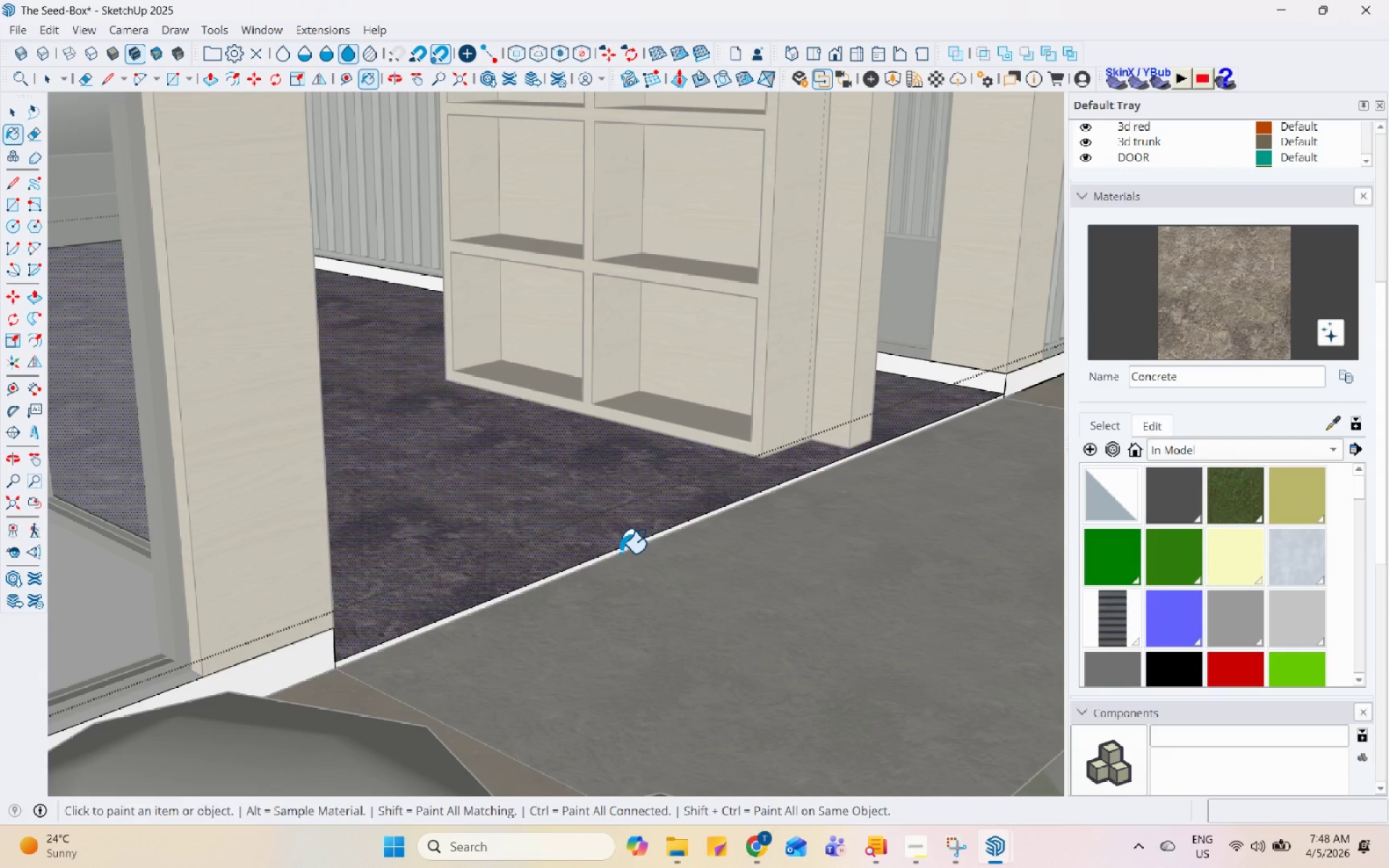 
scroll: coordinate [606, 566], scroll_direction: up, amount: 4.0
 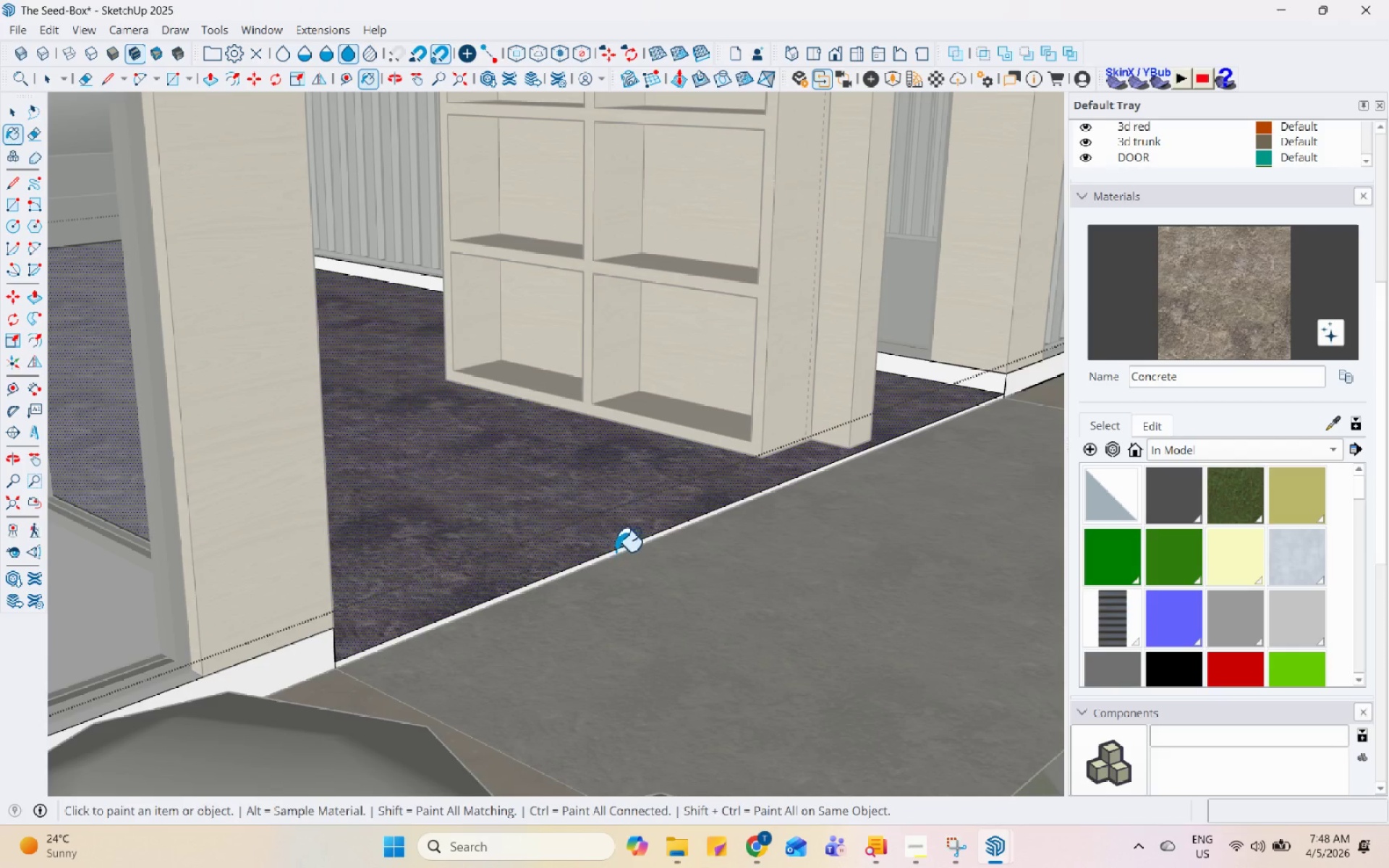 
left_click([621, 553])
 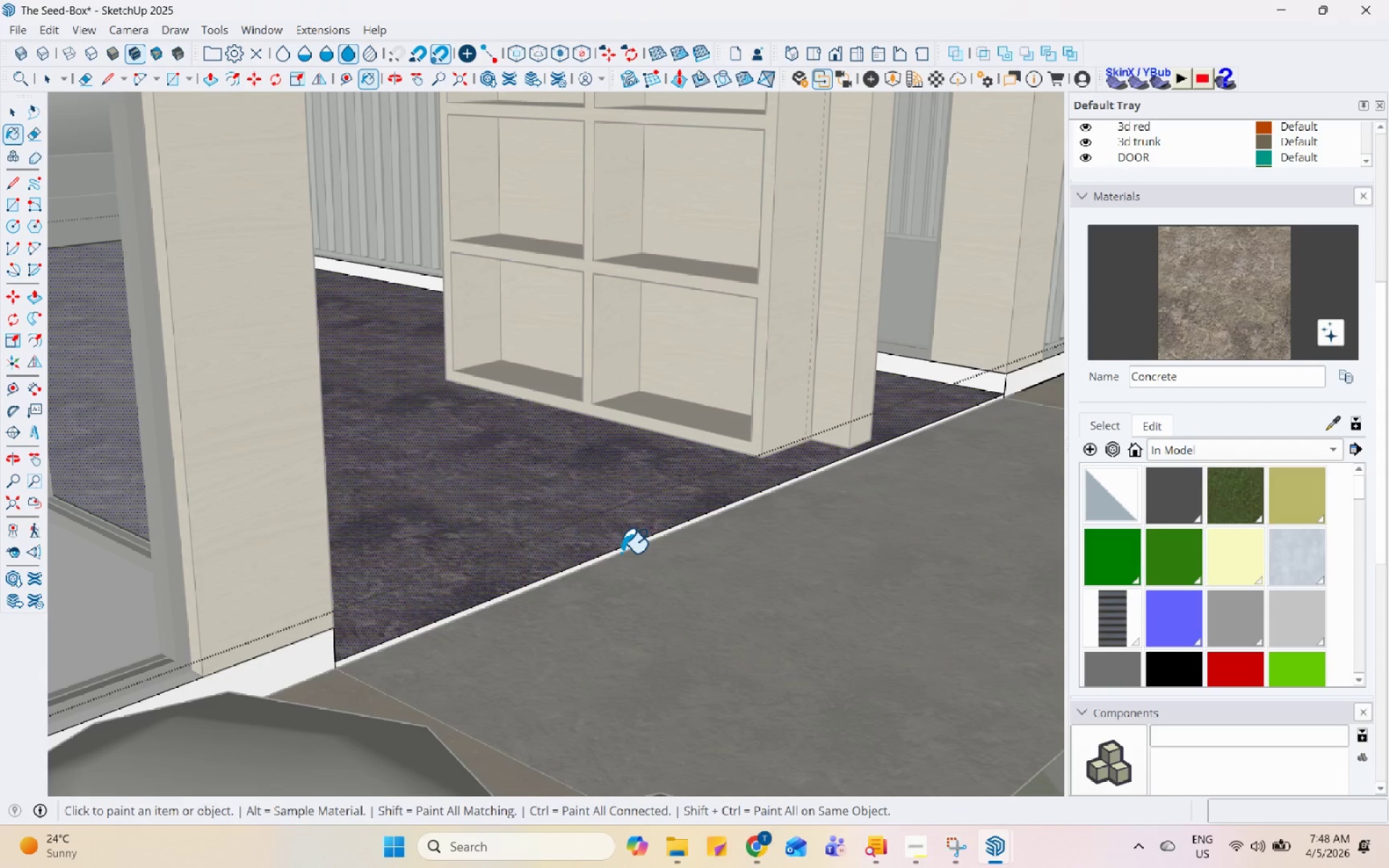 
left_click([621, 553])
 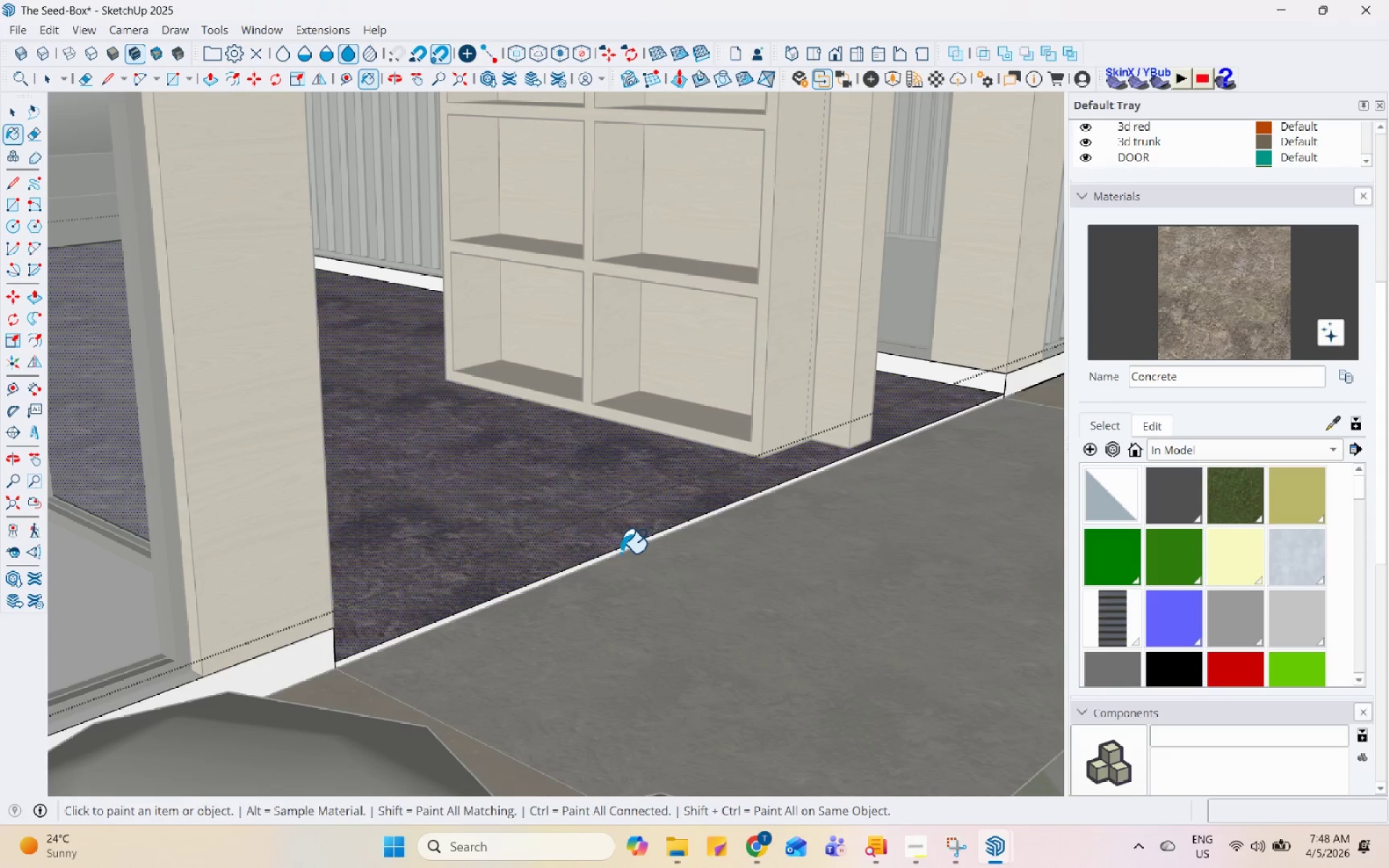 
scroll: coordinate [611, 559], scroll_direction: up, amount: 8.0
 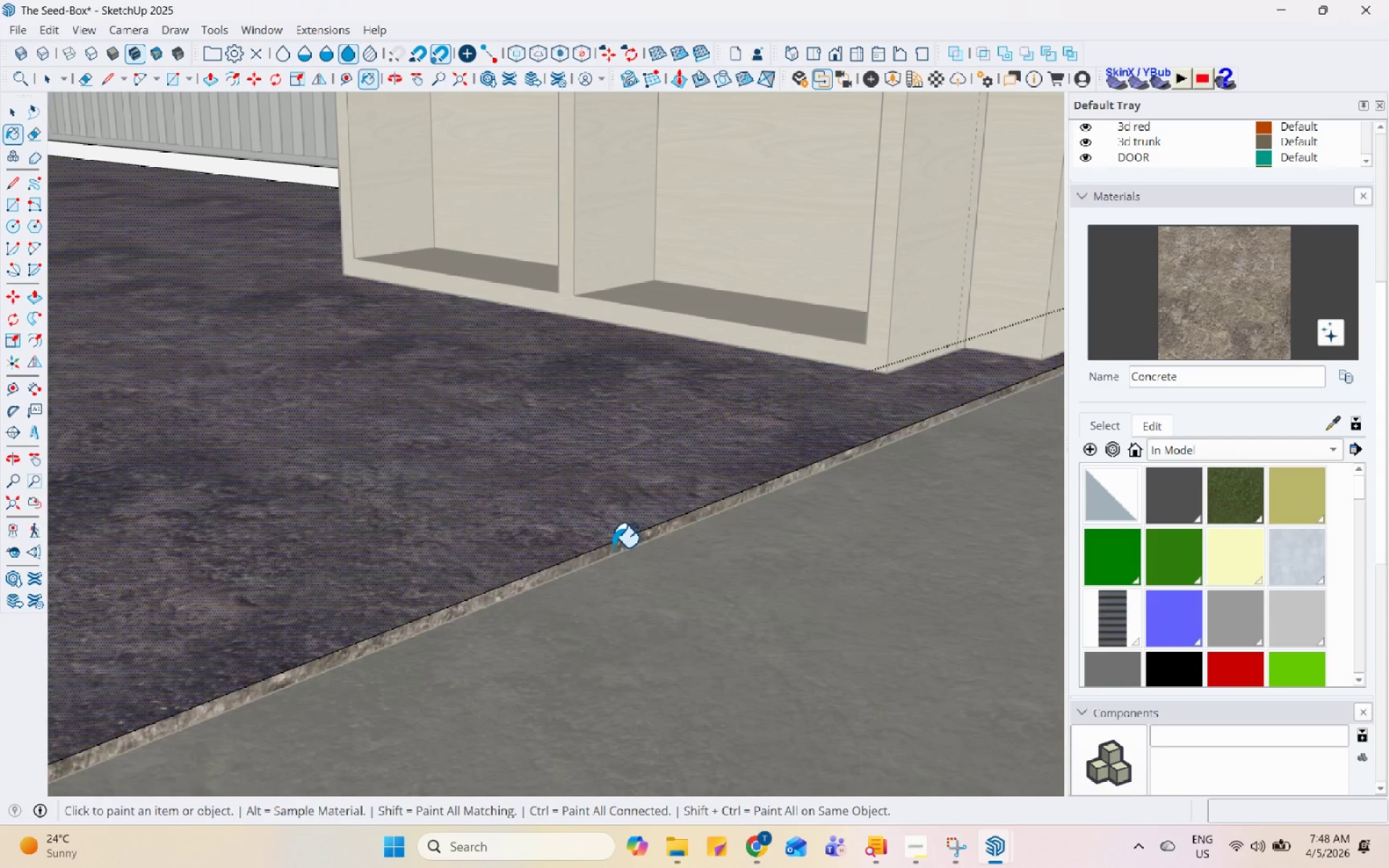 
key(Space)
 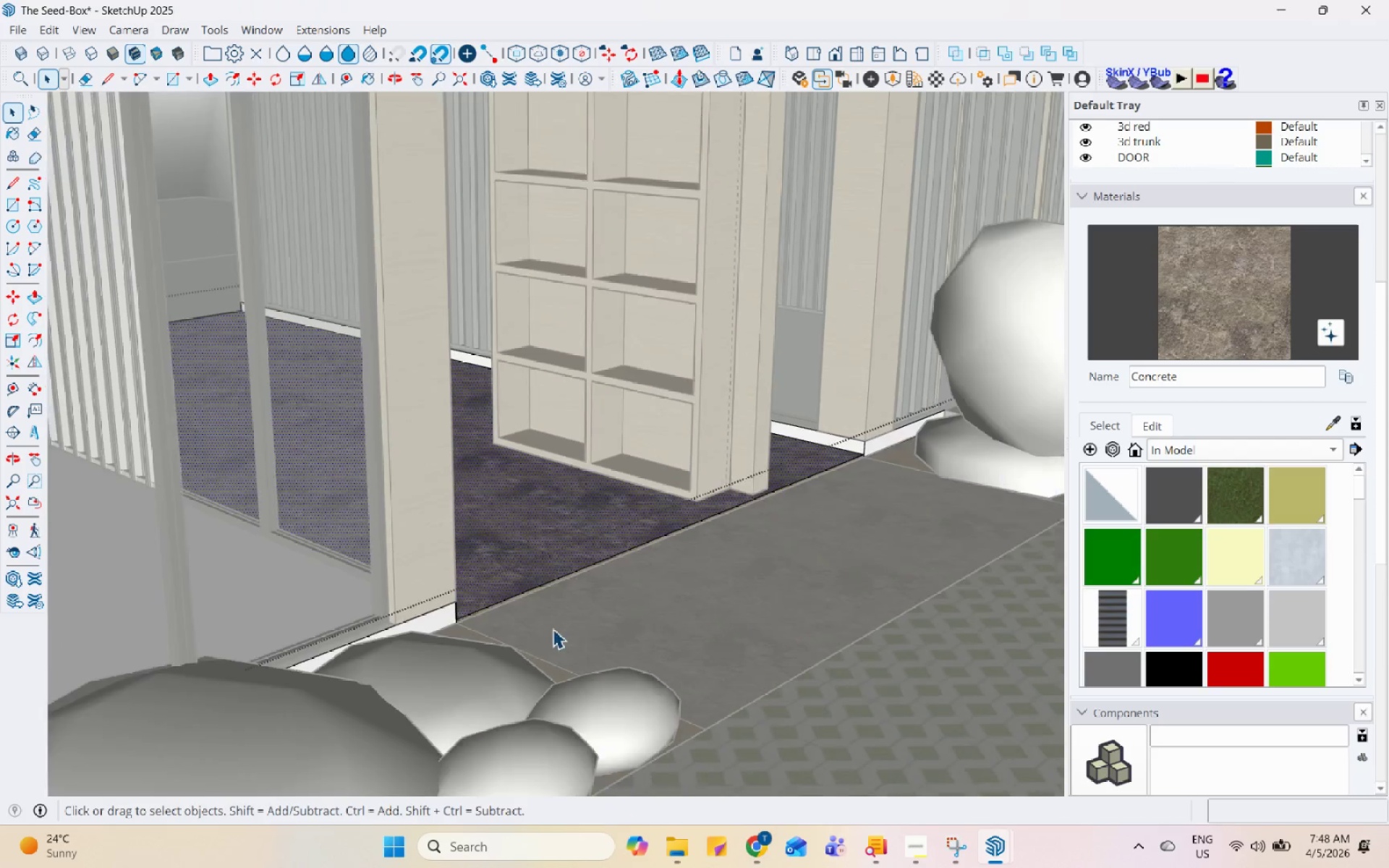 
key(Escape)
 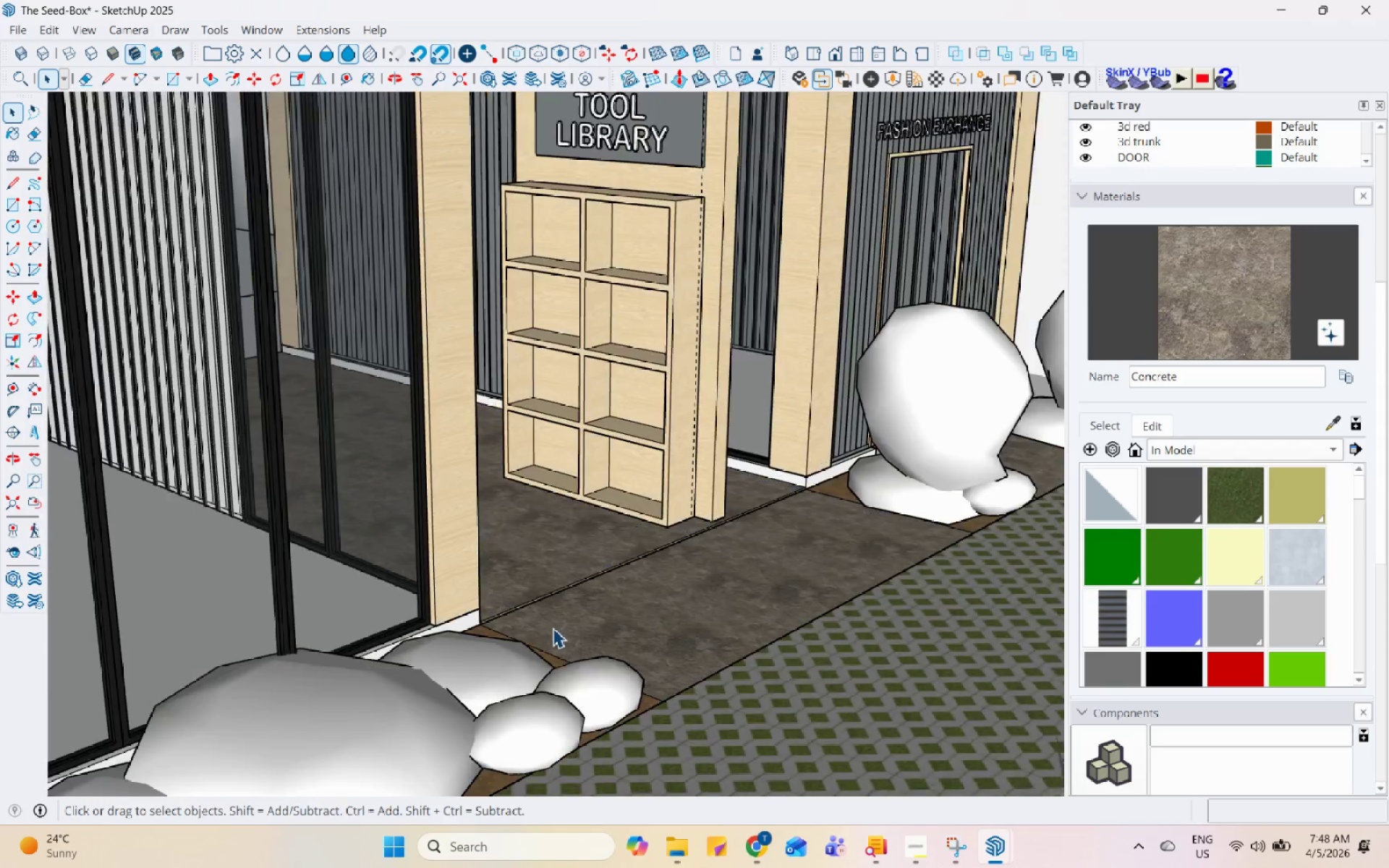 
key(Escape)
 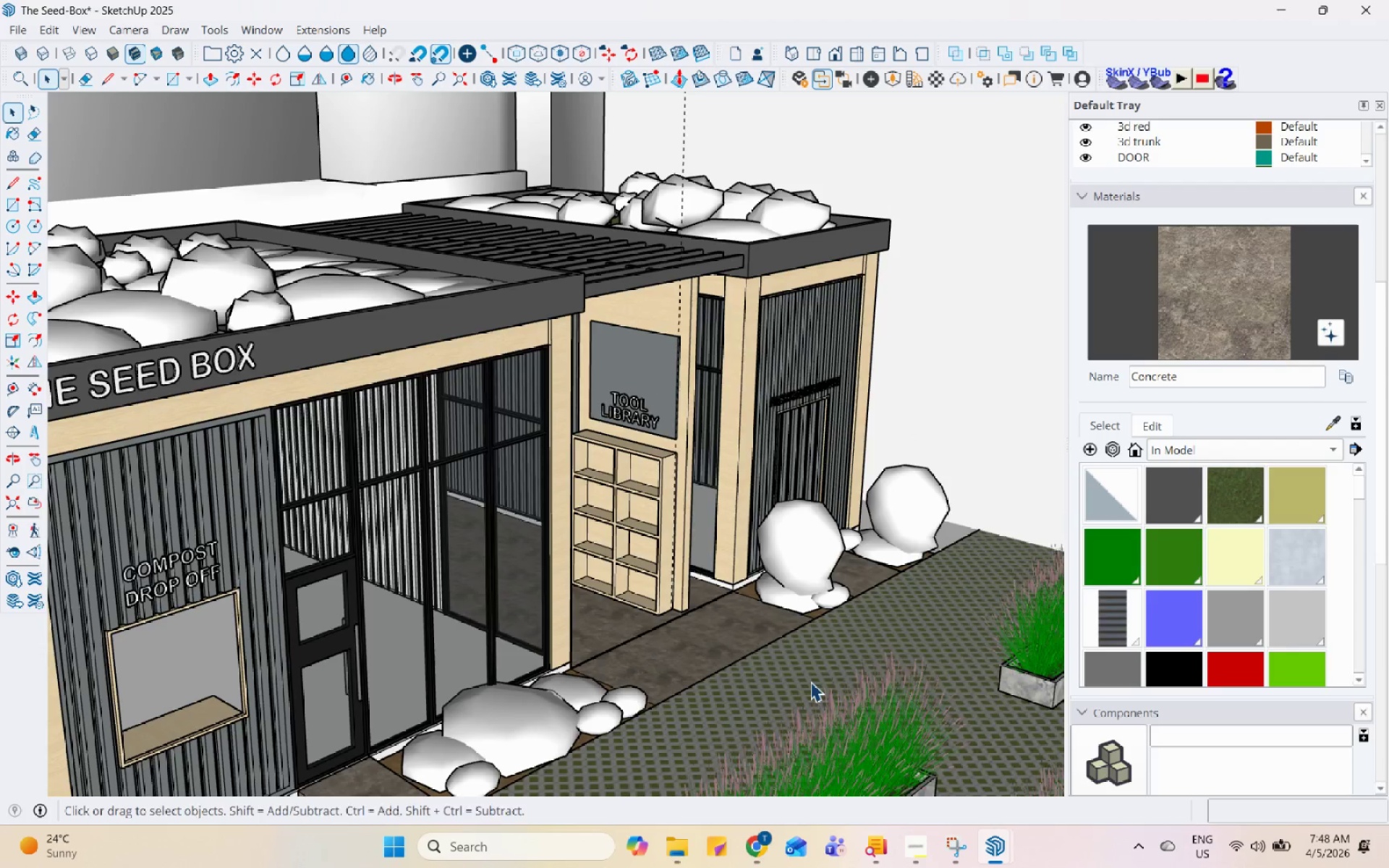 
scroll: coordinate [761, 582], scroll_direction: down, amount: 34.0
 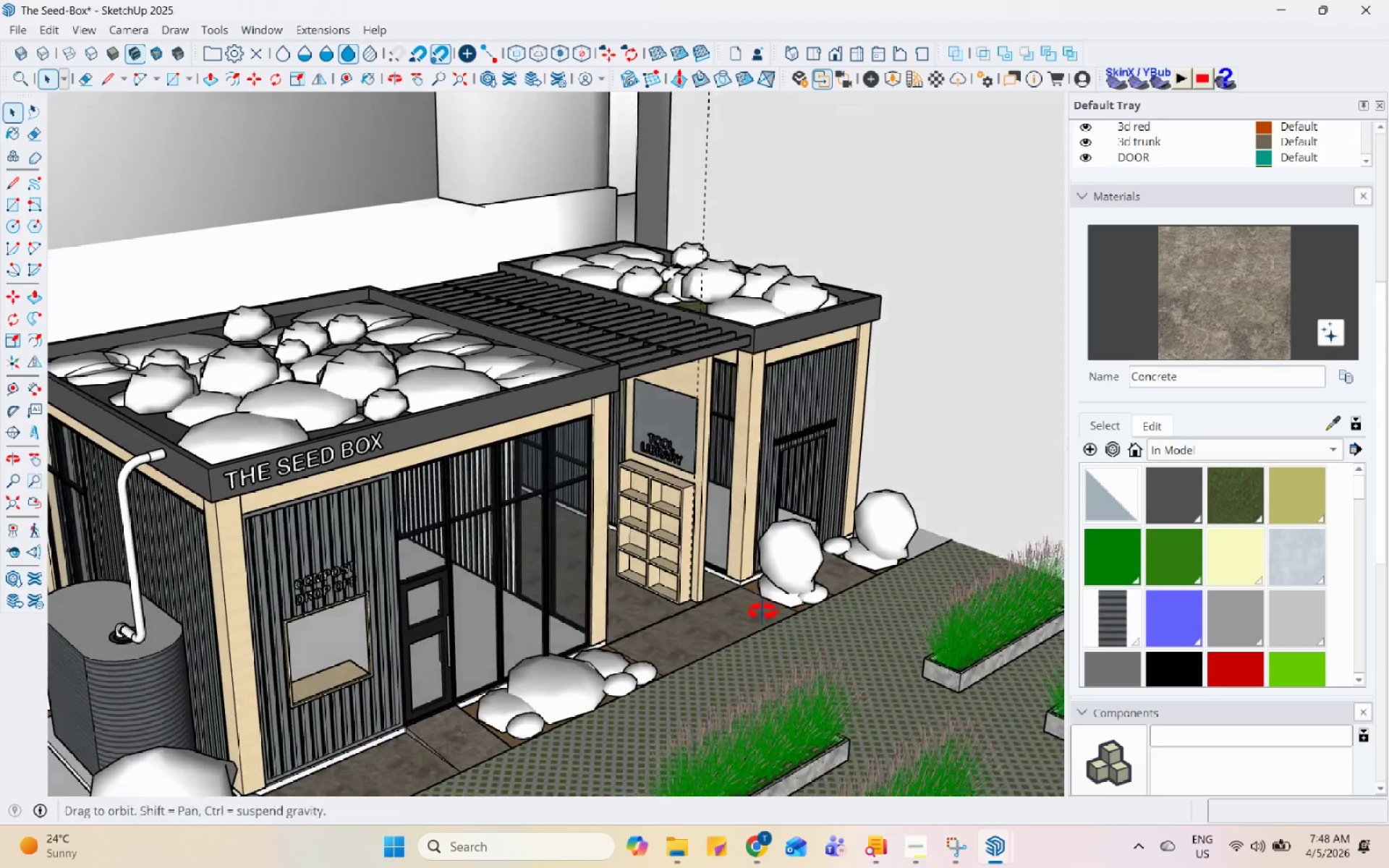 
scroll: coordinate [989, 526], scroll_direction: up, amount: 11.0
 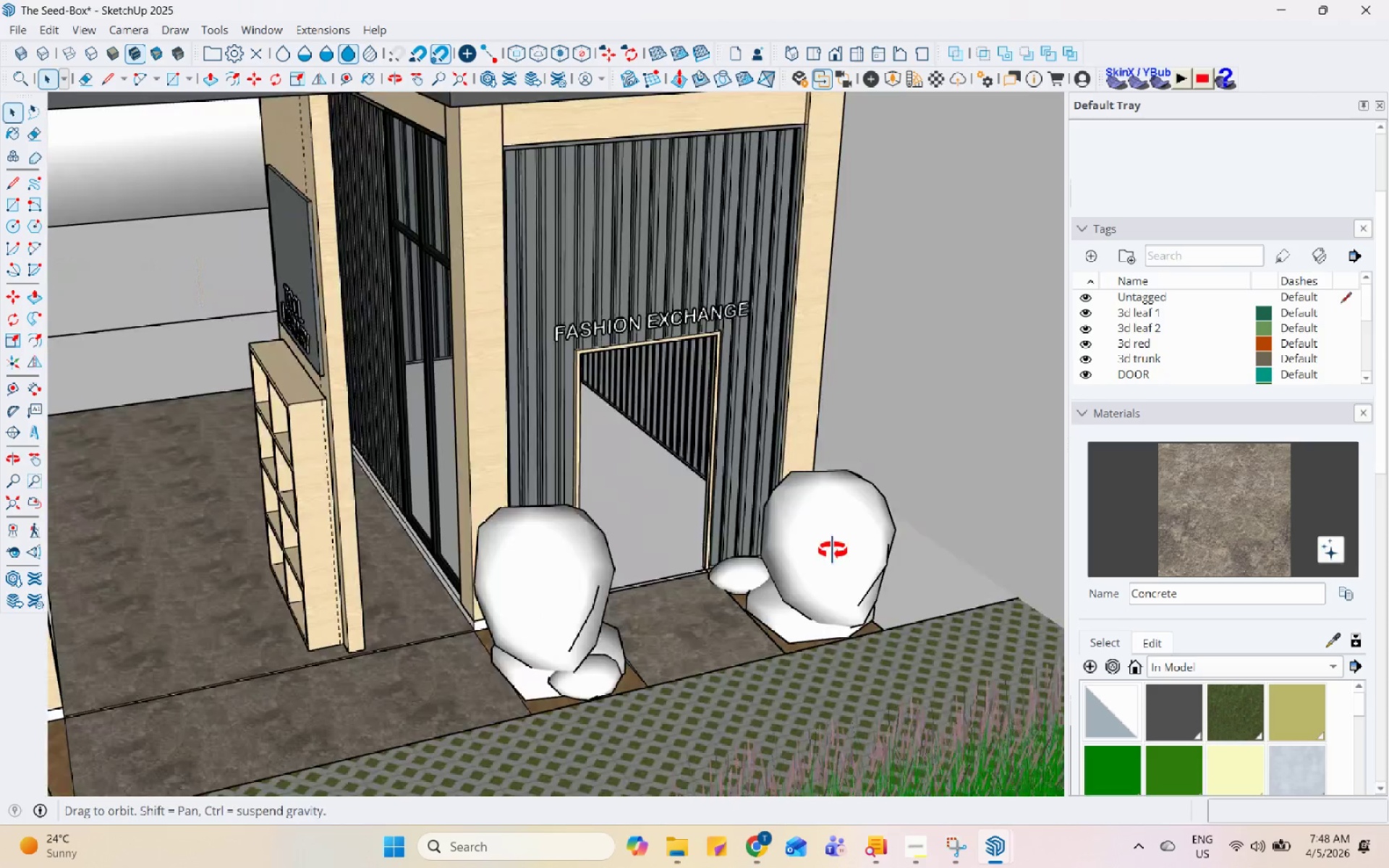 
scroll: coordinate [679, 552], scroll_direction: down, amount: 5.0
 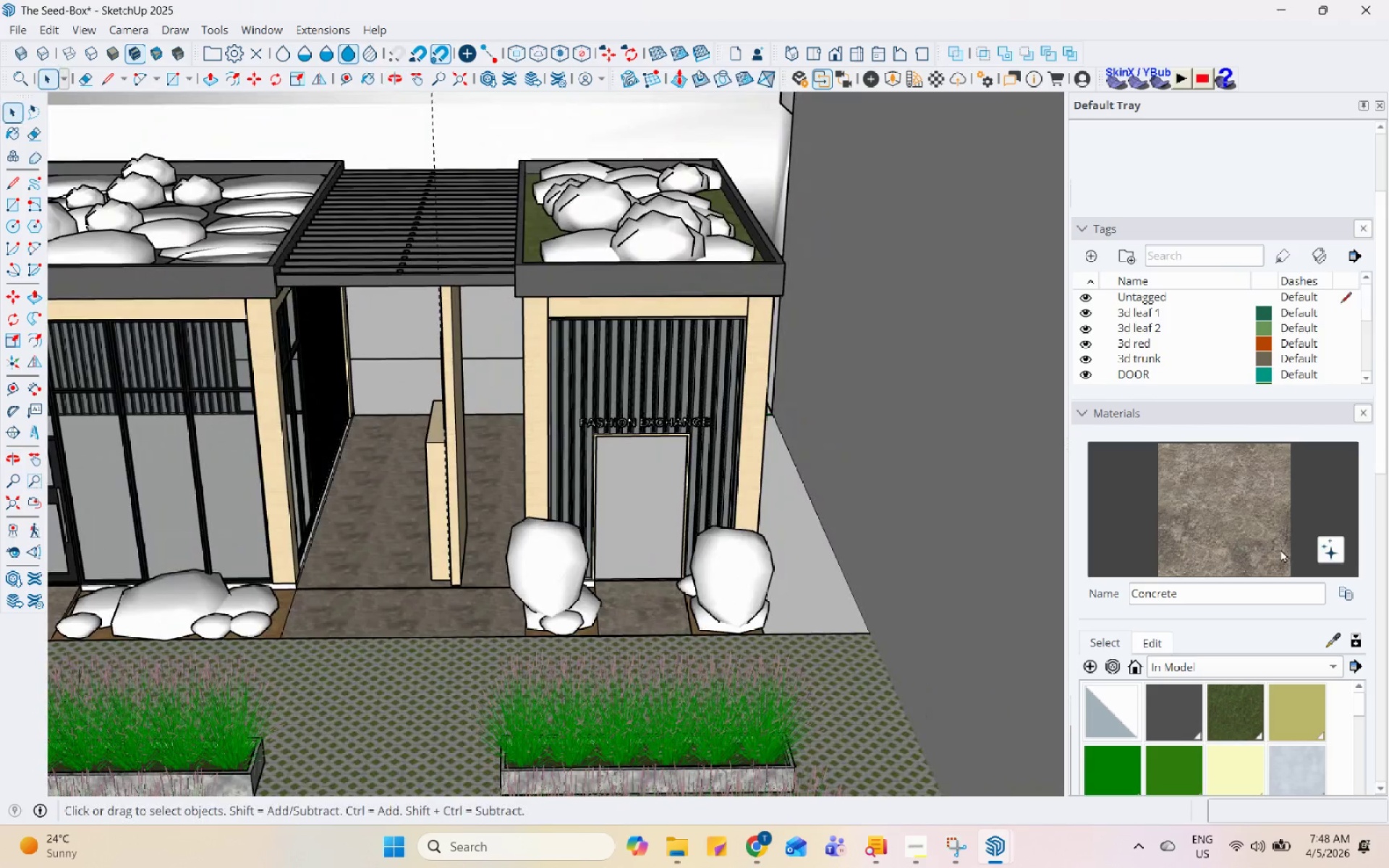 
left_click_drag(start_coordinate=[1268, 539], to_coordinate=[1264, 539])
 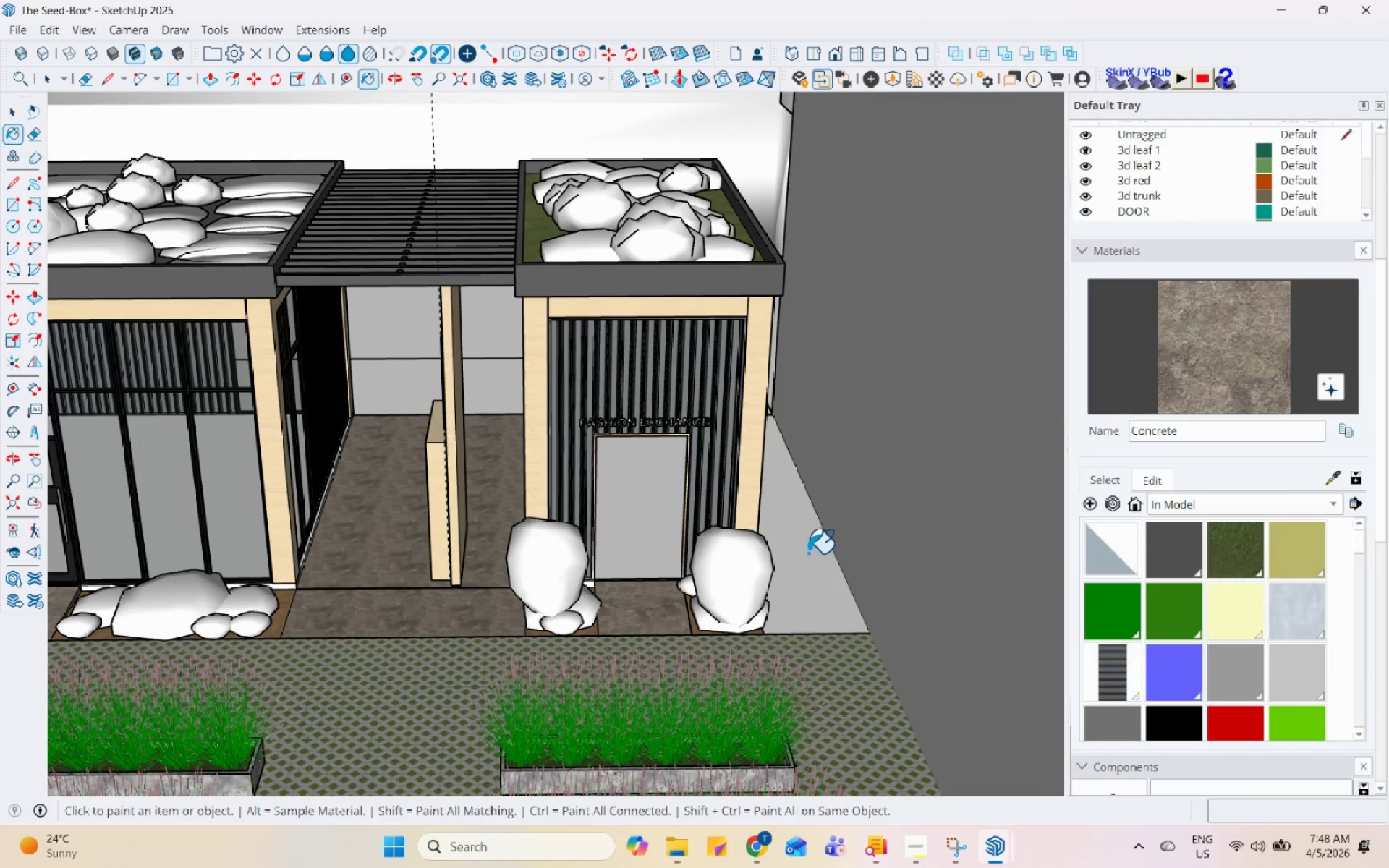 
double_click([808, 553])
 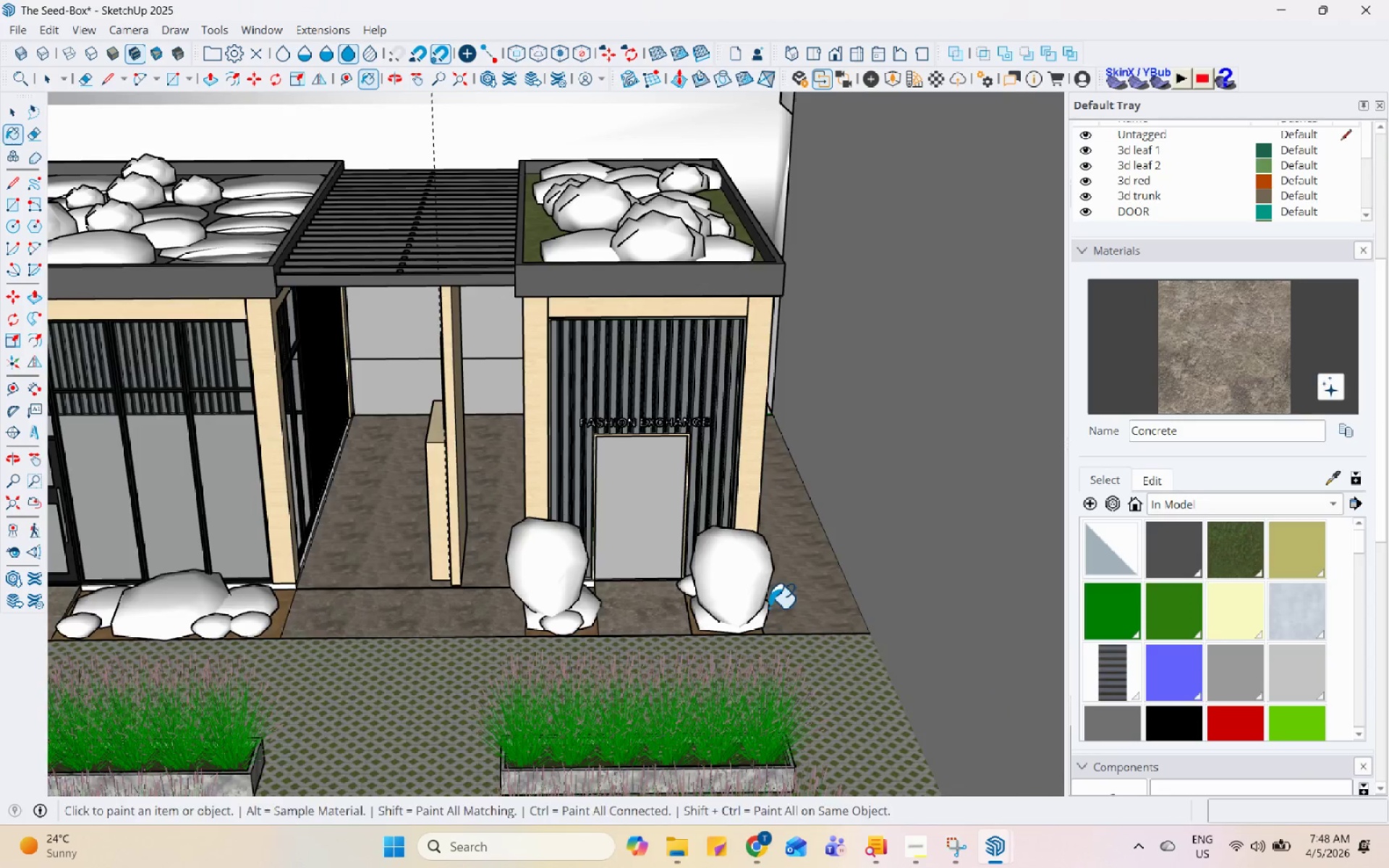 
key(Space)
 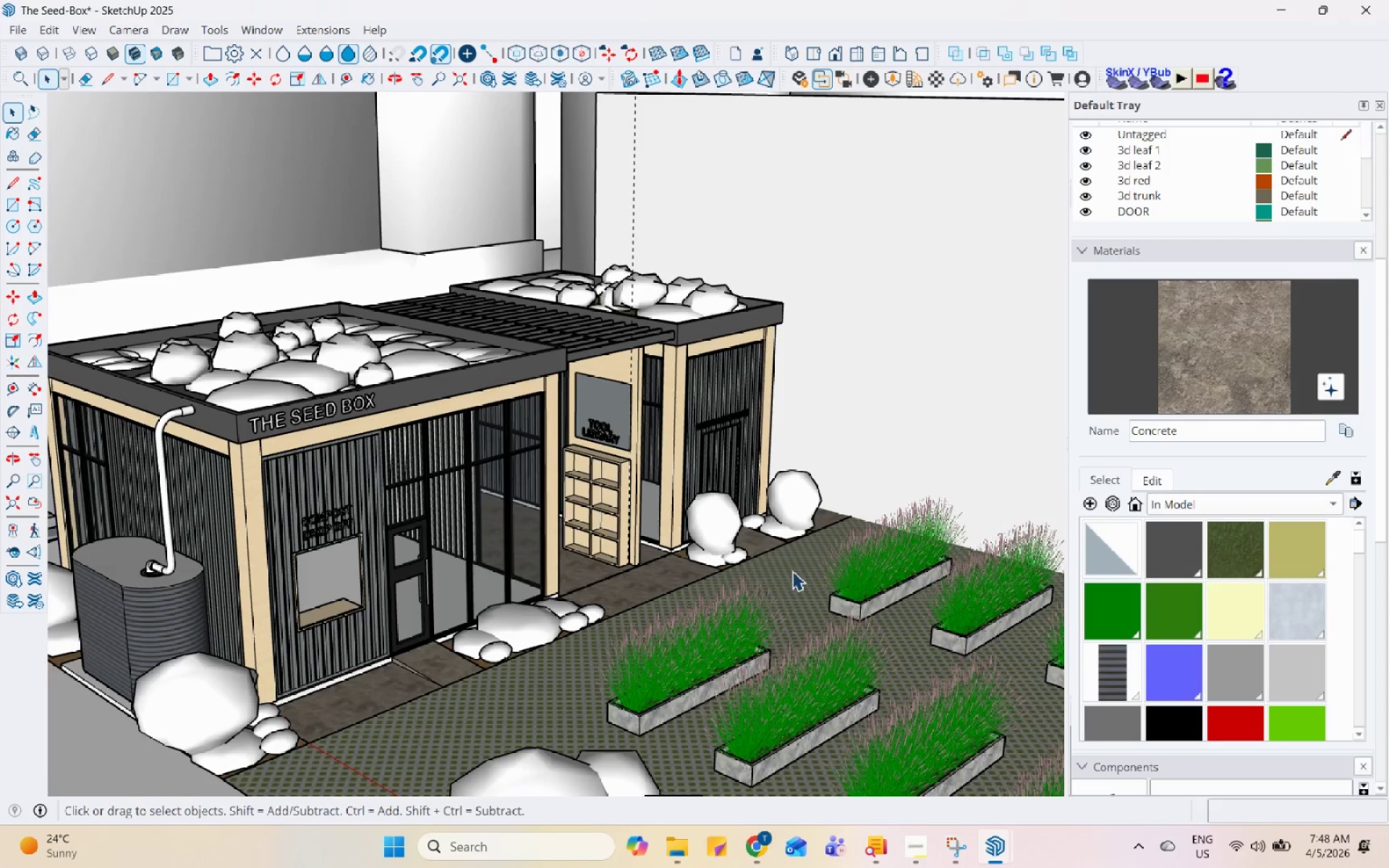 
scroll: coordinate [819, 555], scroll_direction: down, amount: 5.0
 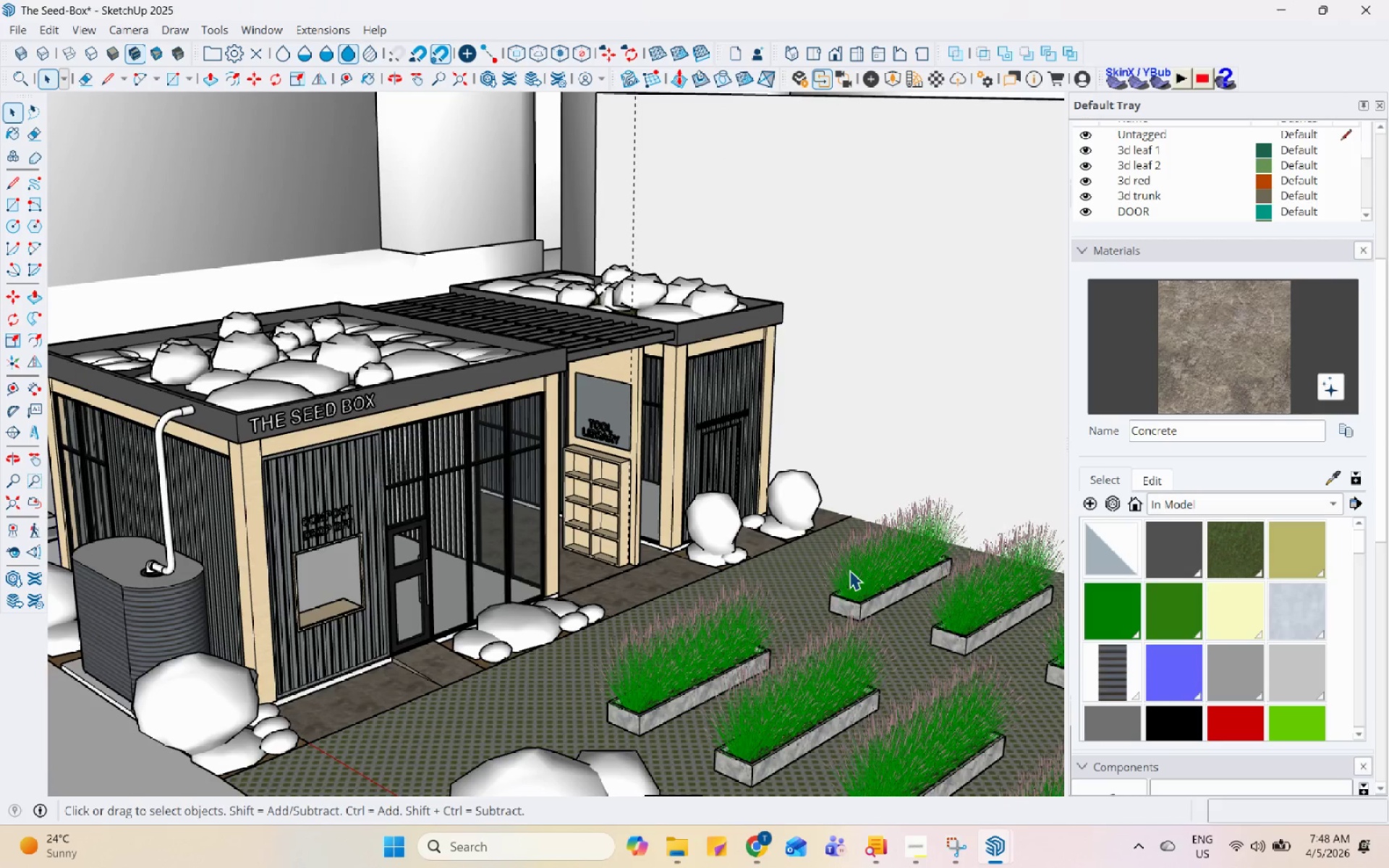 
scroll: coordinate [794, 388], scroll_direction: up, amount: 8.0
 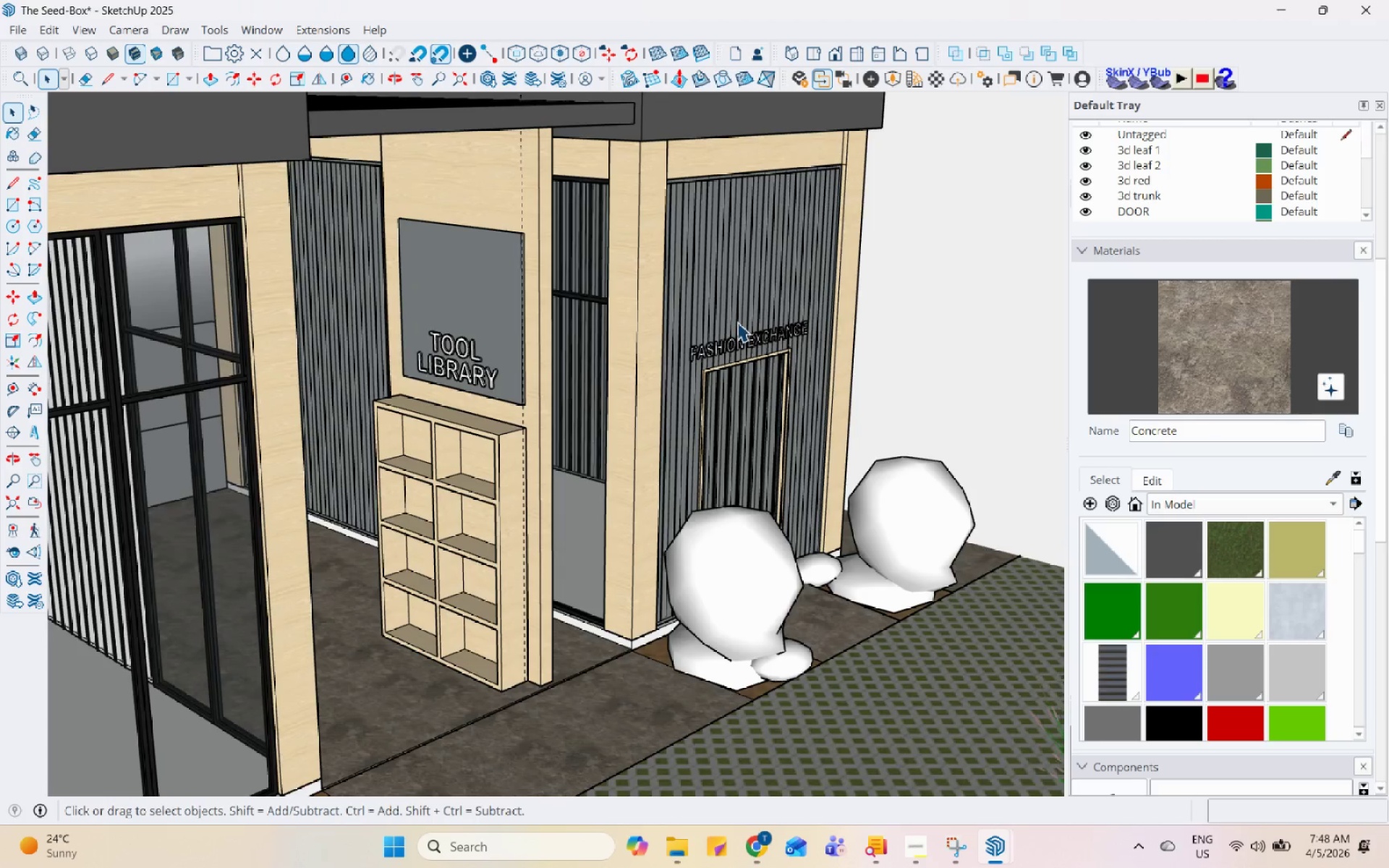 
scroll: coordinate [742, 339], scroll_direction: down, amount: 4.0
 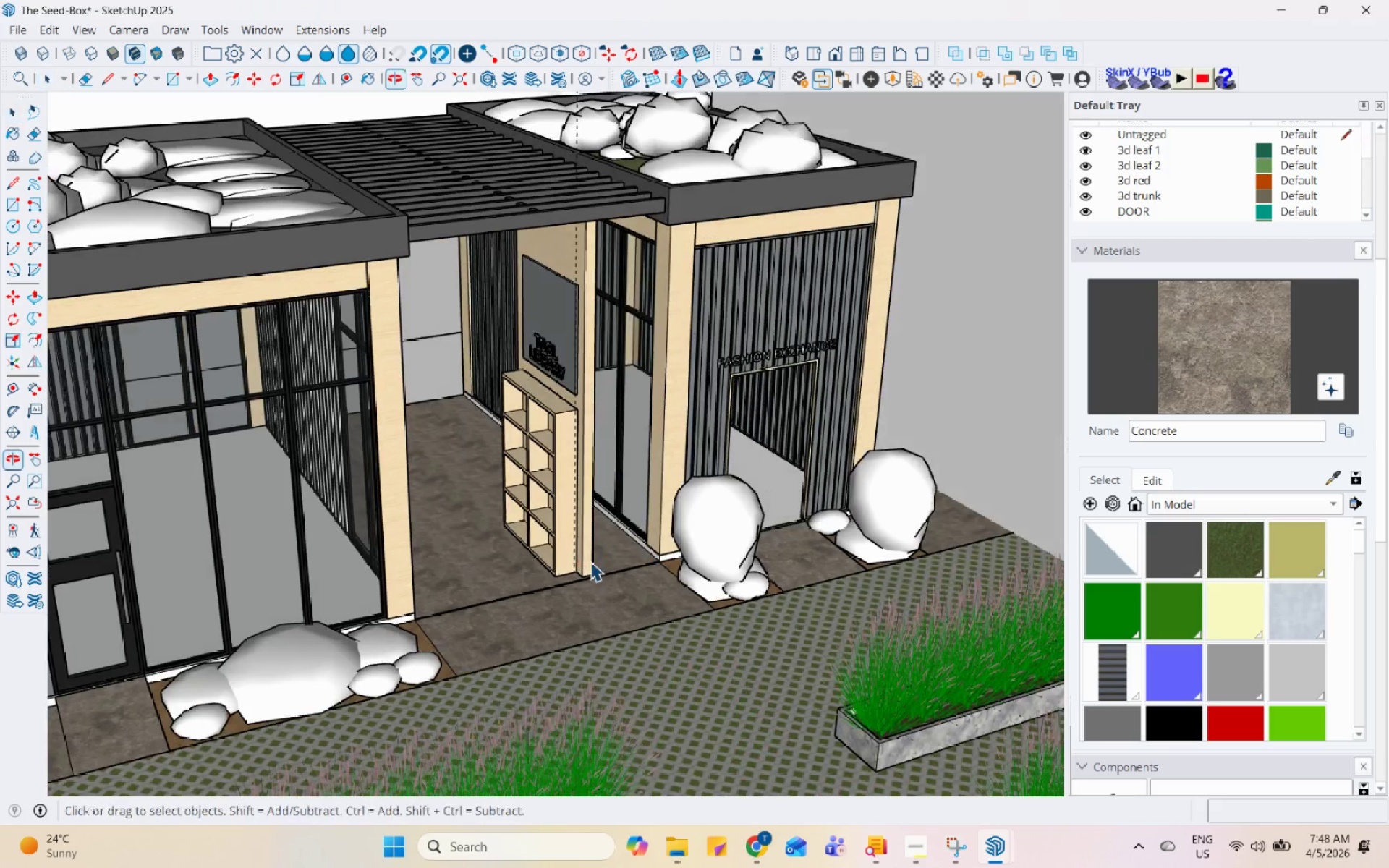 
scroll: coordinate [368, 590], scroll_direction: up, amount: 5.0
 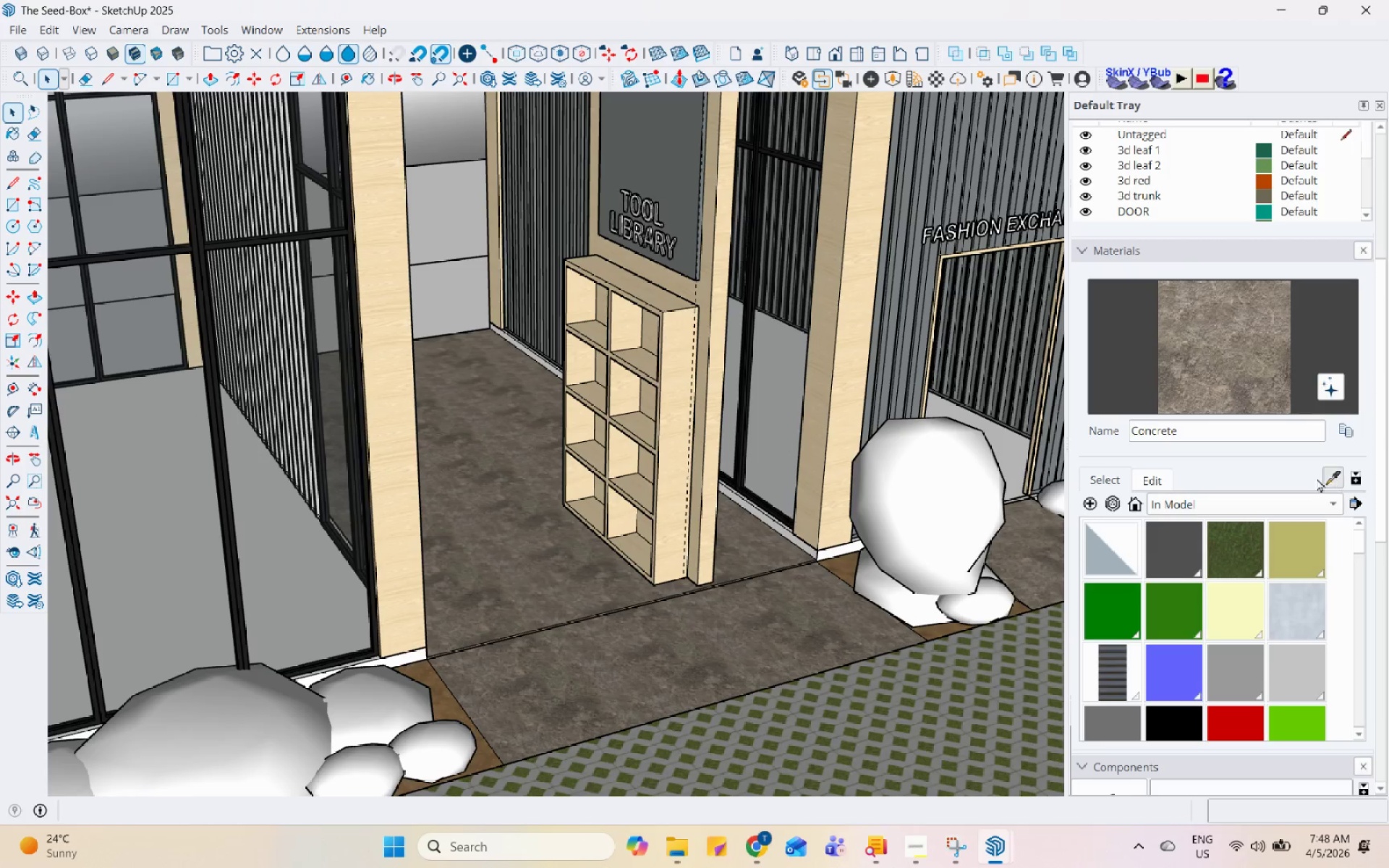 
left_click([412, 511])
 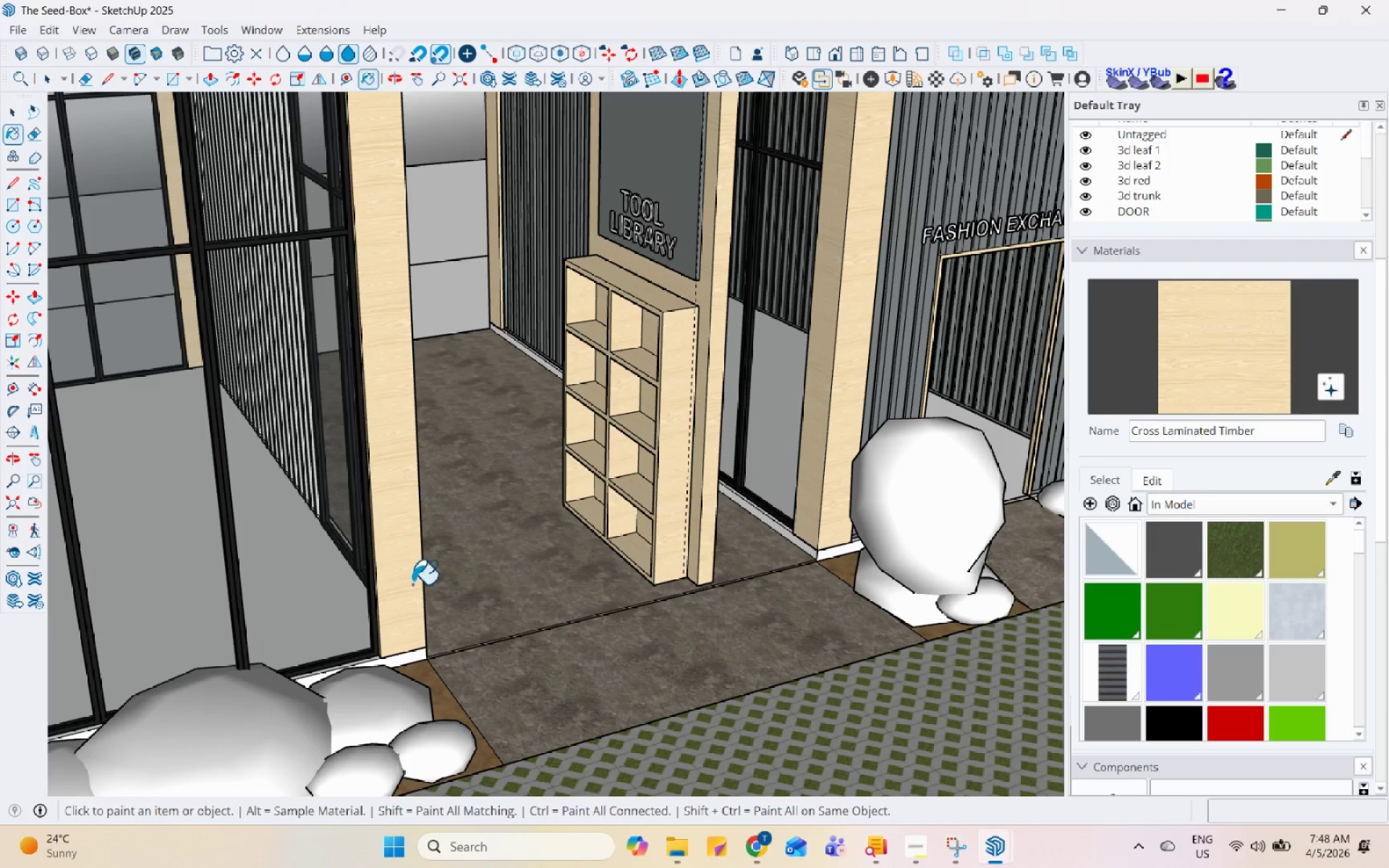 
key(Space)
 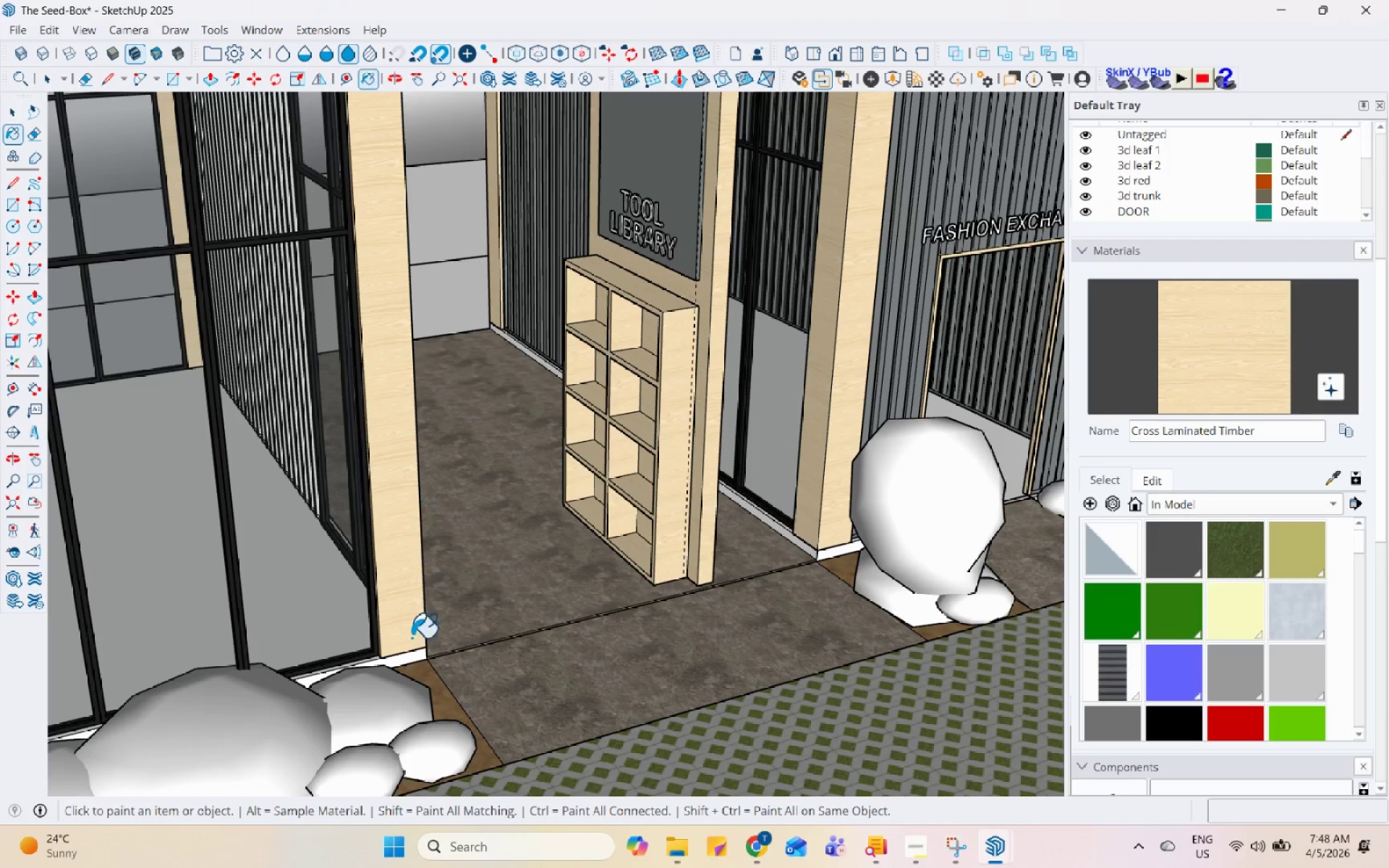 
double_click([419, 649])
 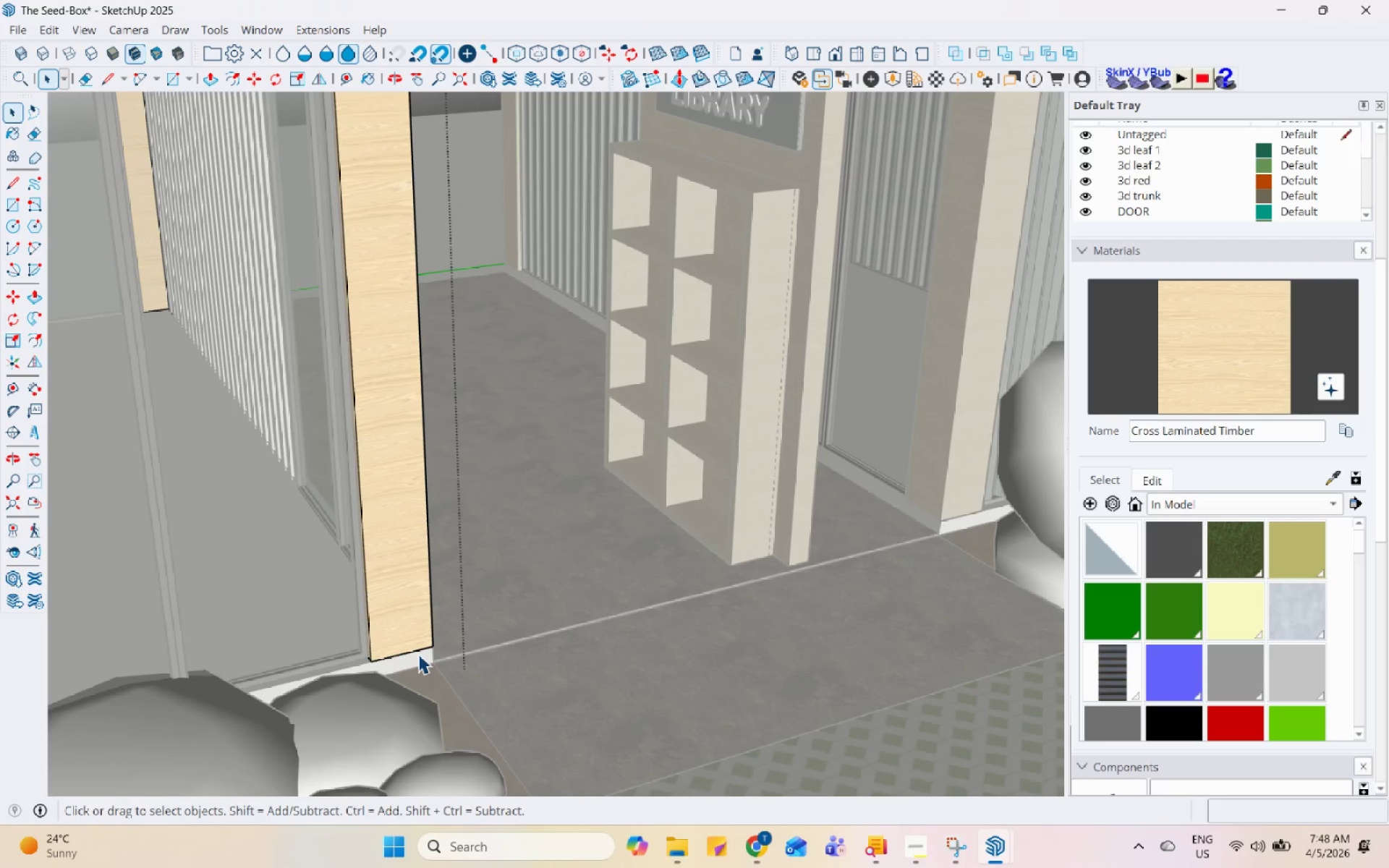 
scroll: coordinate [407, 649], scroll_direction: up, amount: 4.0
 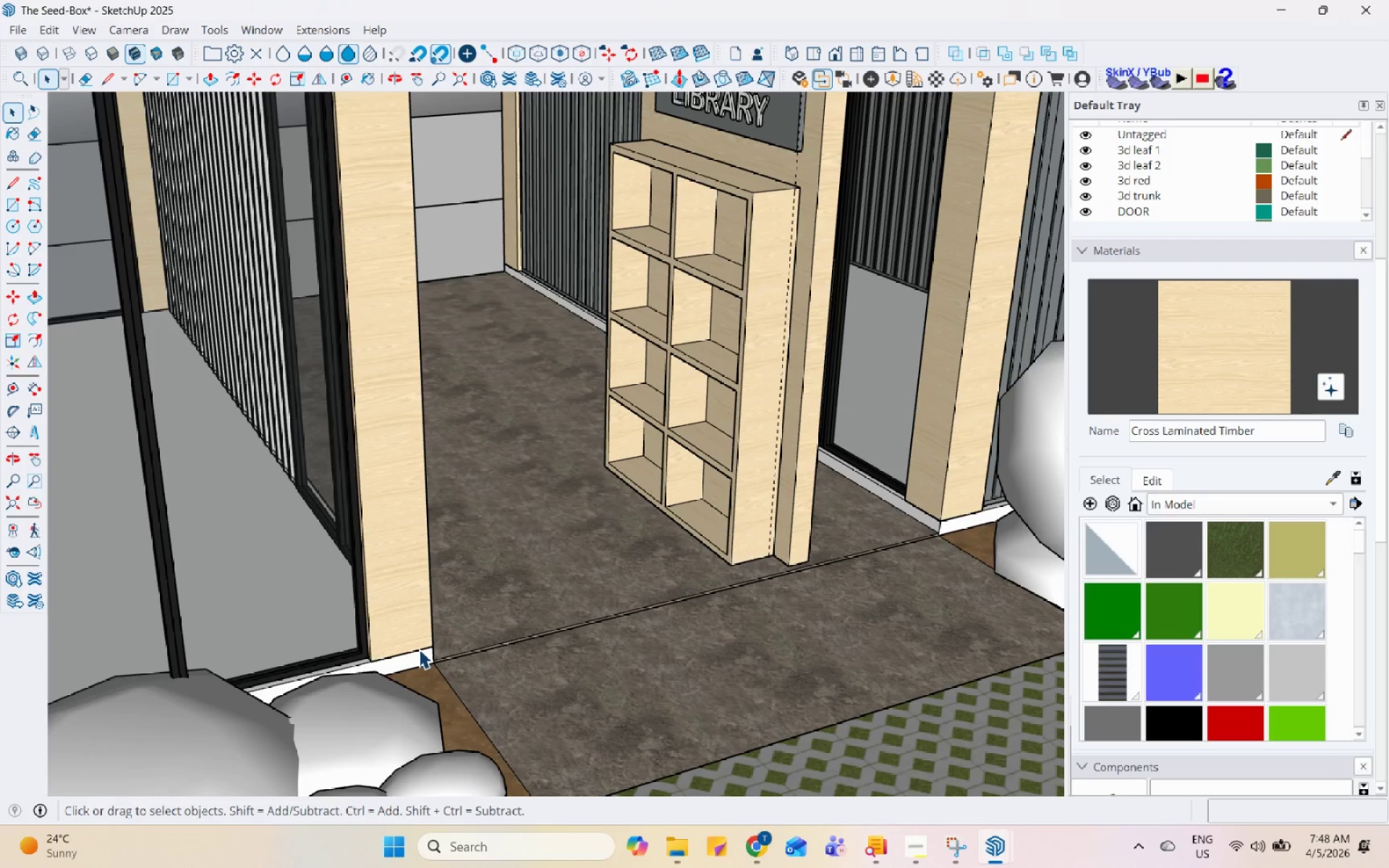 
triple_click([418, 655])
 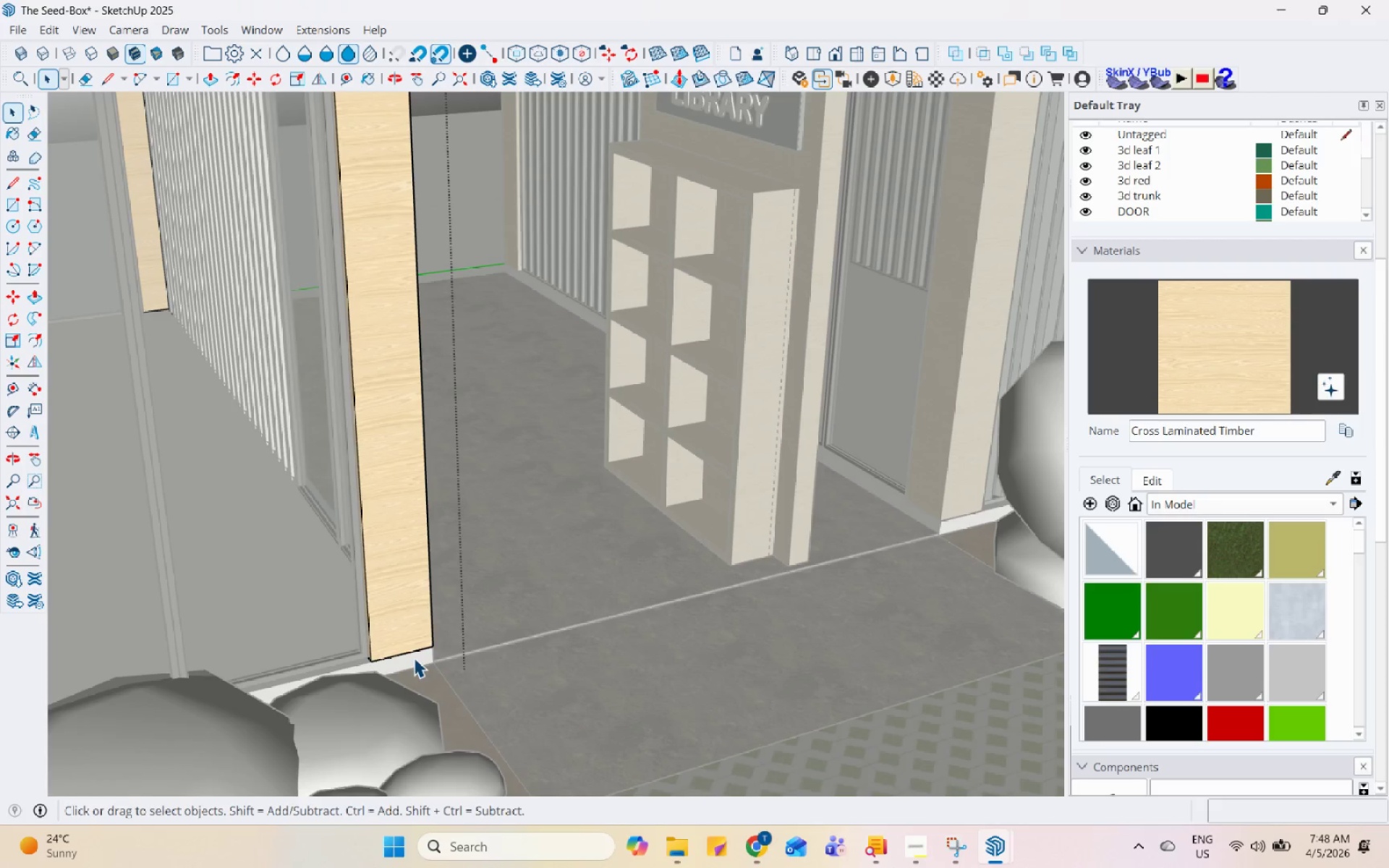 
triple_click([408, 663])
 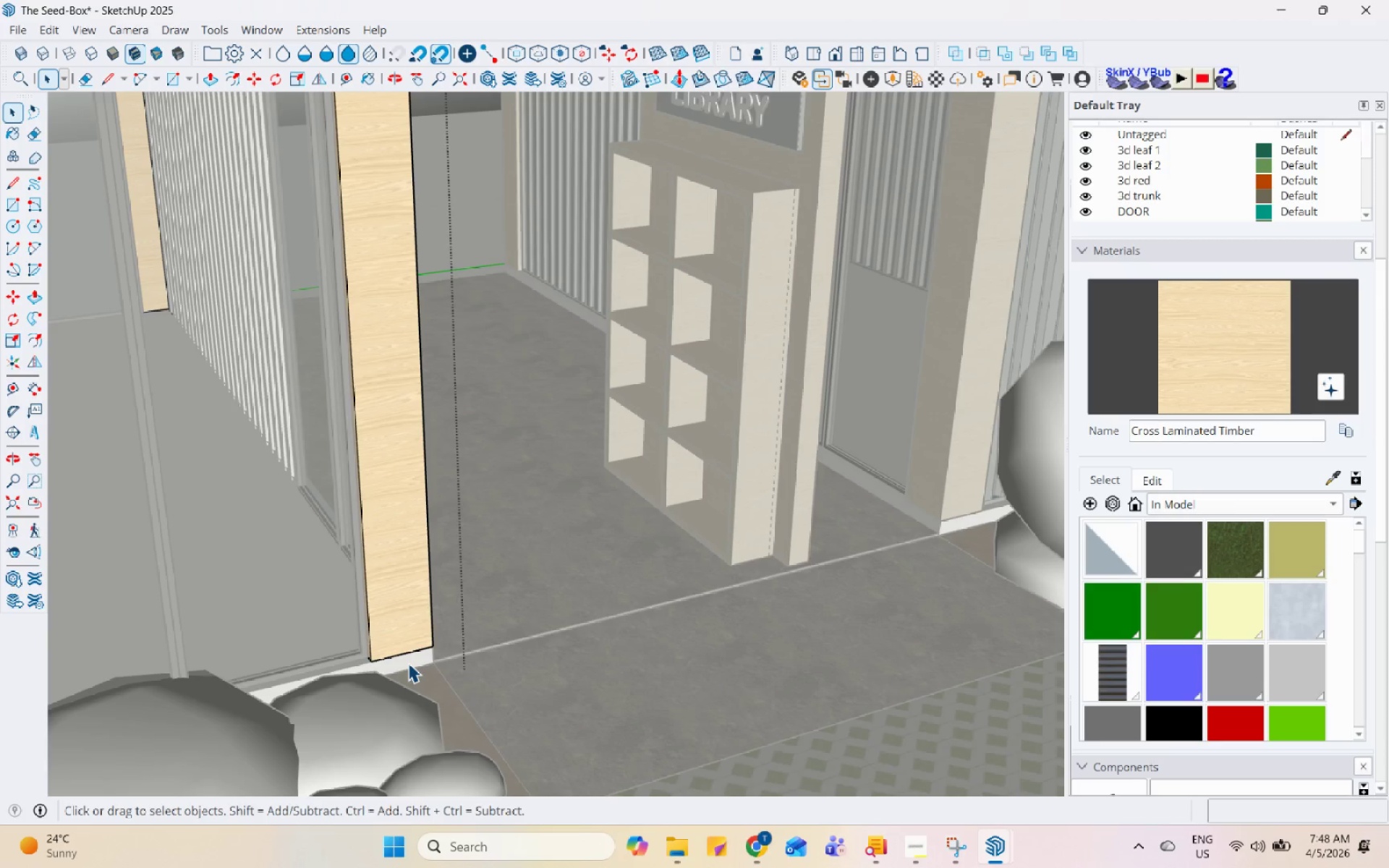 
triple_click([408, 663])
 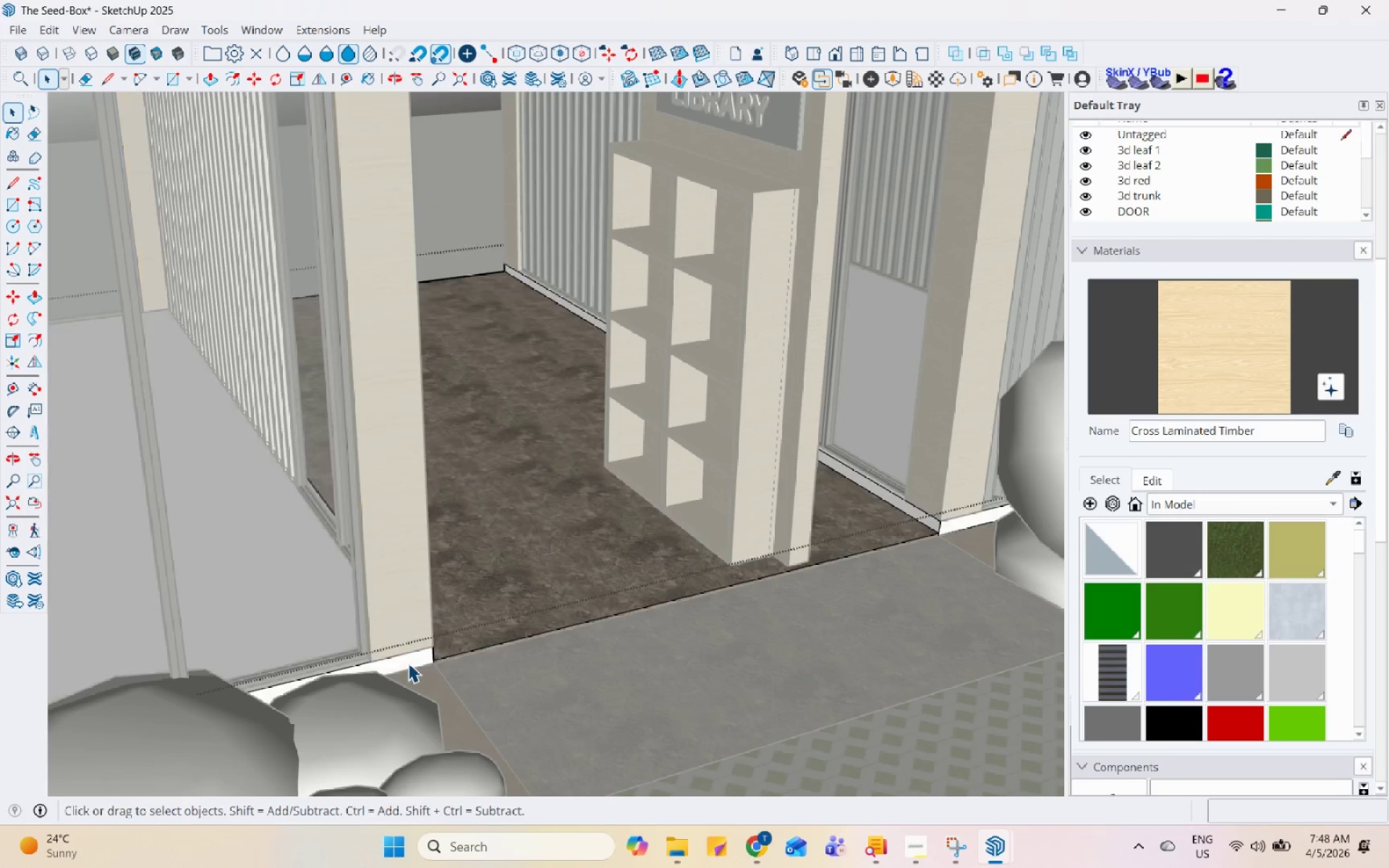 
triple_click([408, 663])
 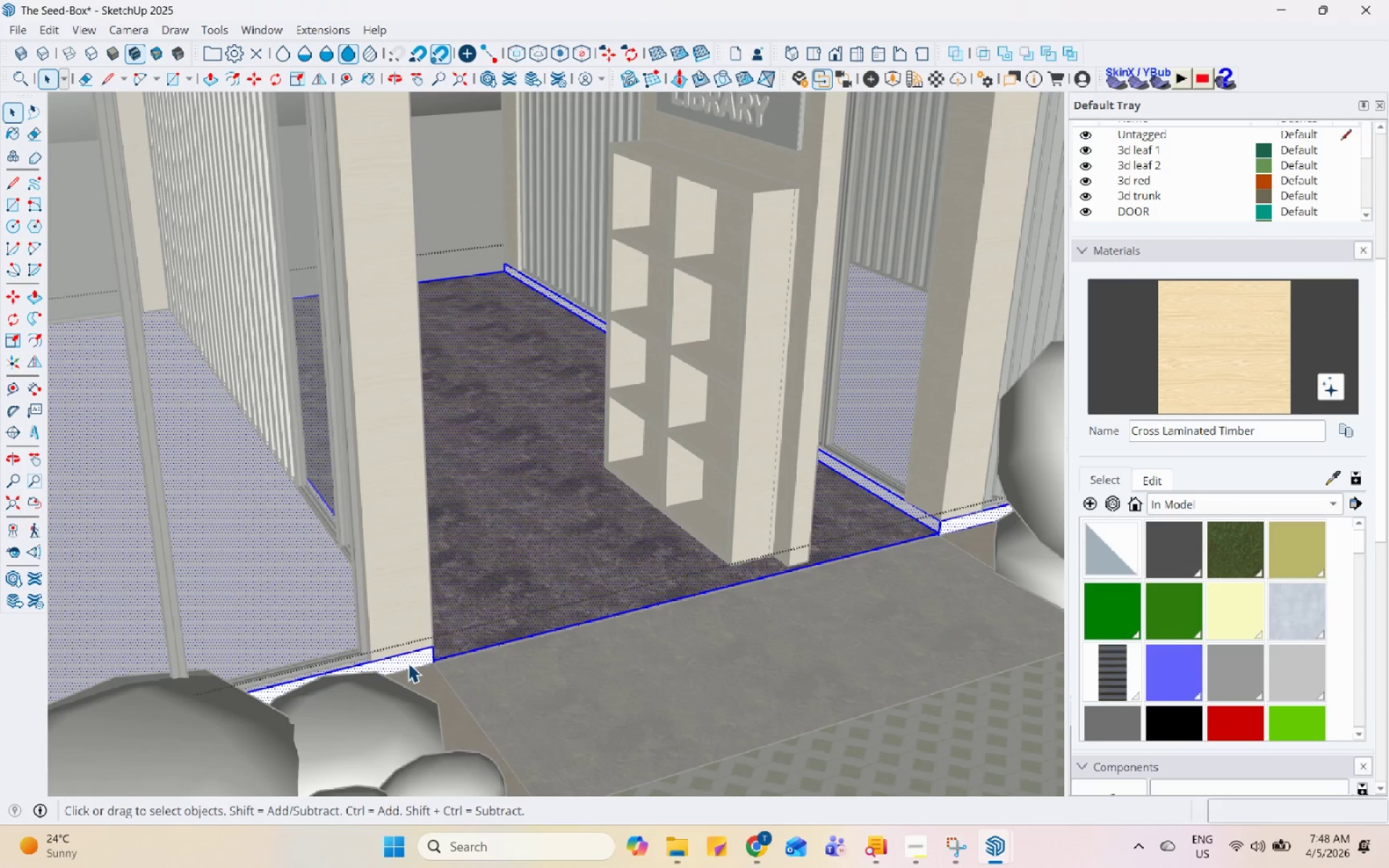 
triple_click([409, 658])
 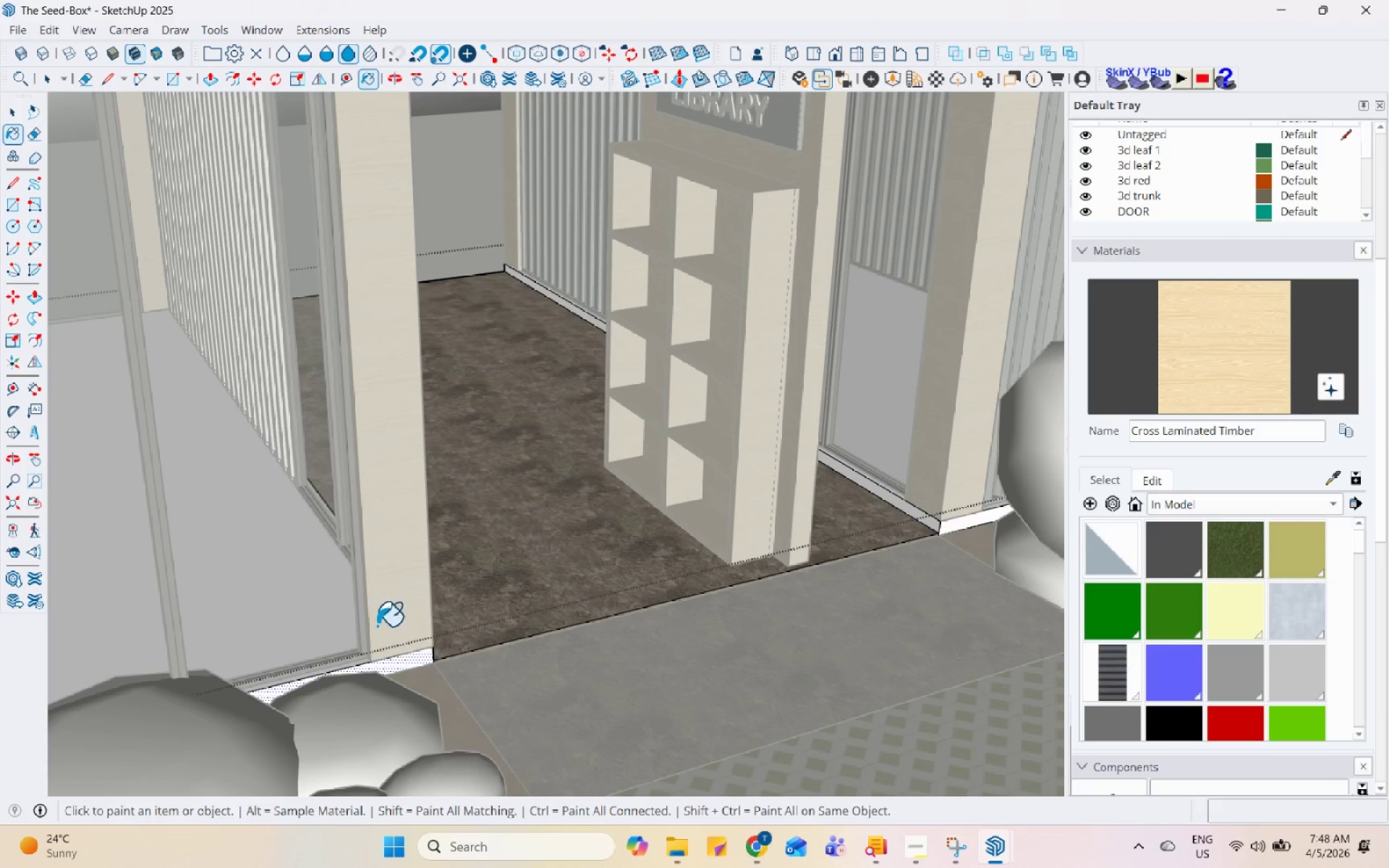 
left_click([392, 664])
 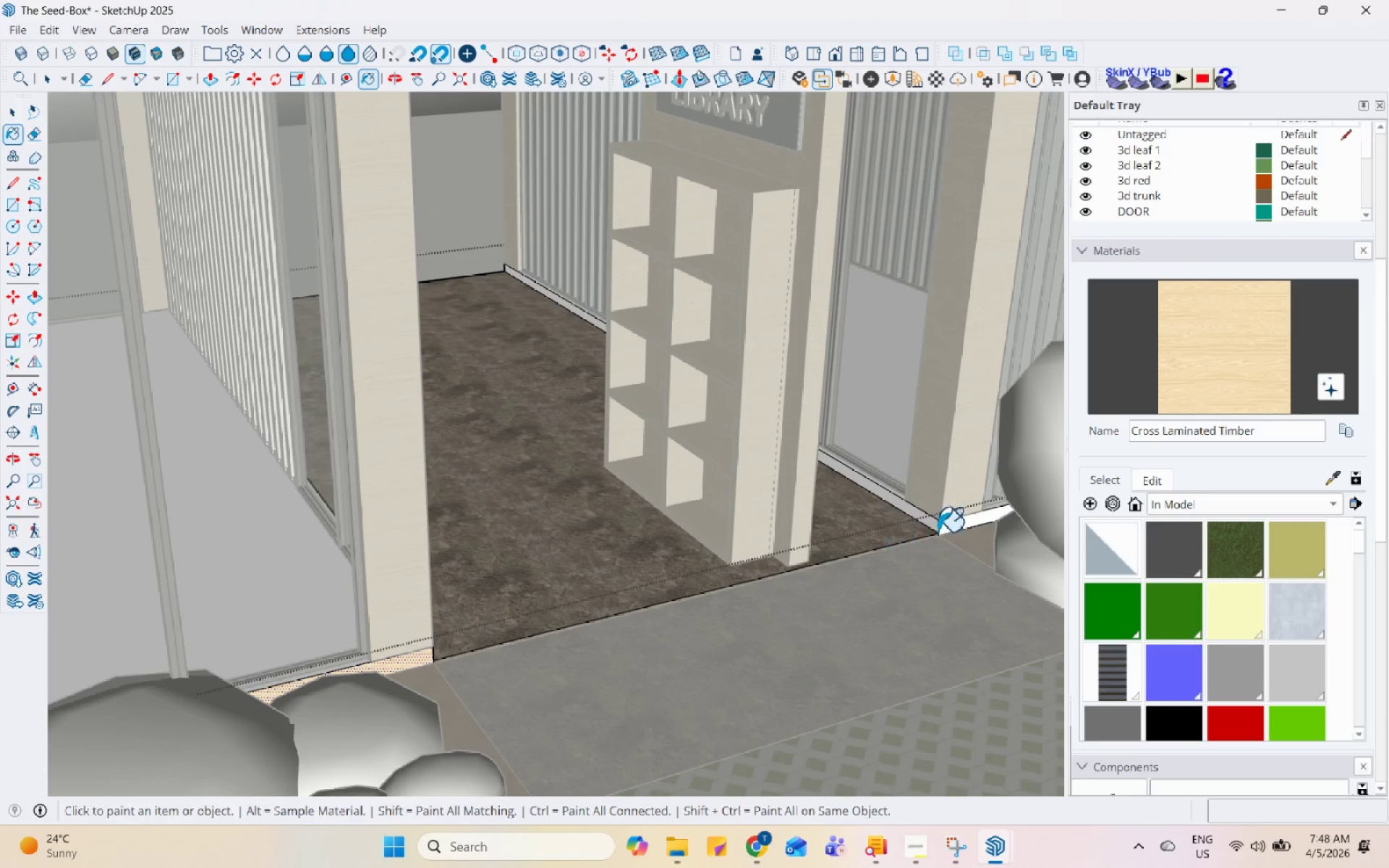 
left_click([933, 528])
 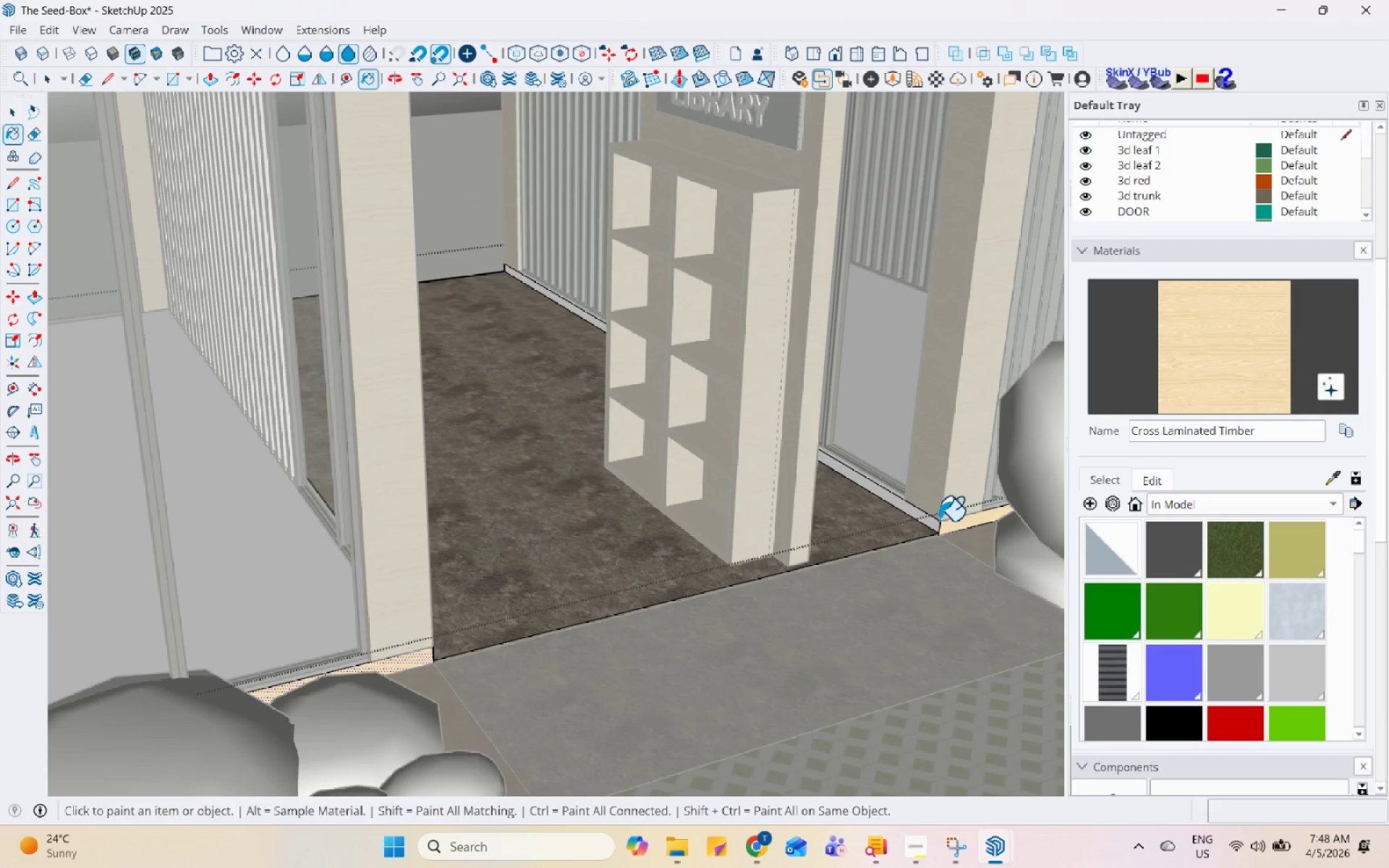 
triple_click([933, 523])
 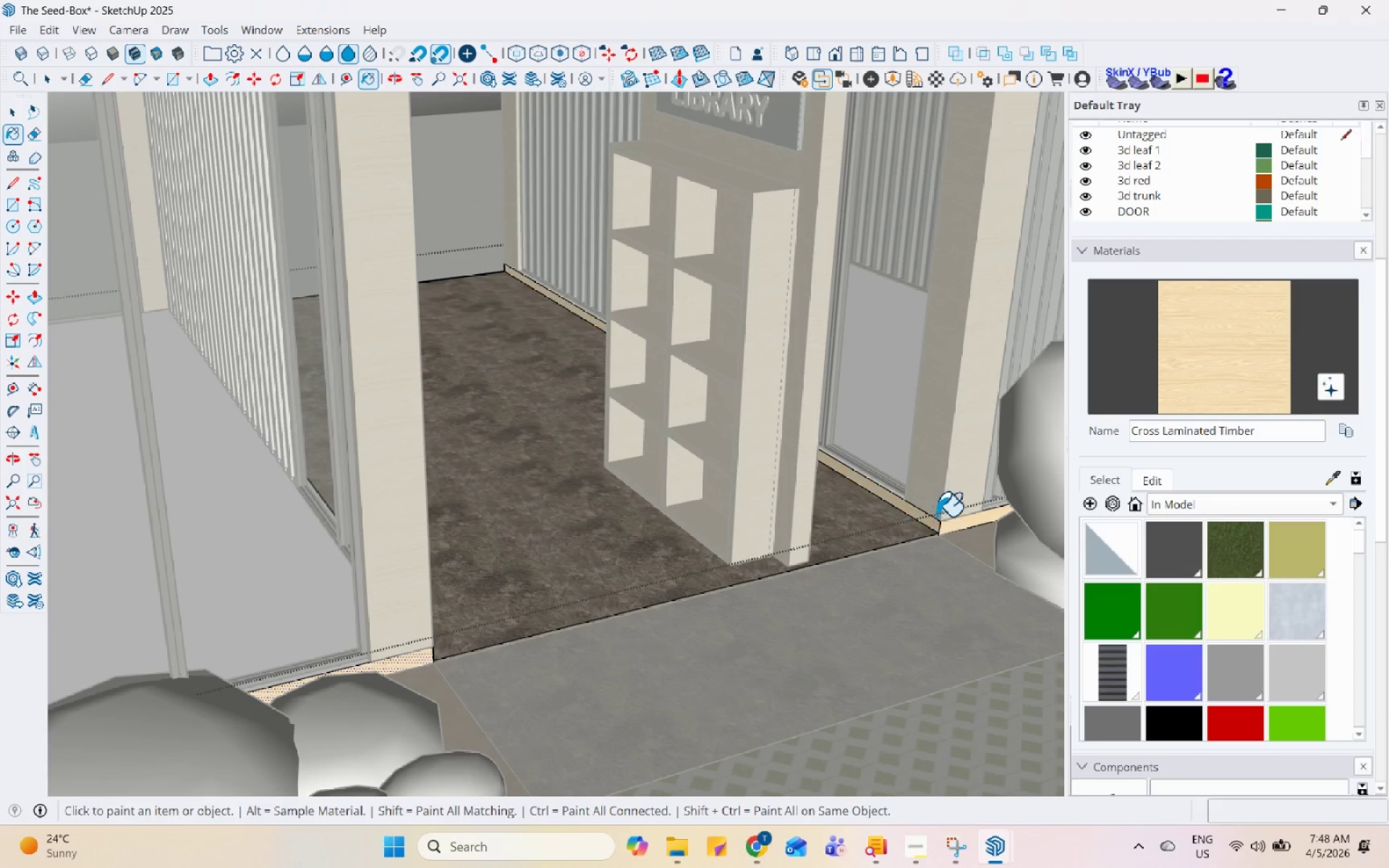 
scroll: coordinate [945, 554], scroll_direction: down, amount: 15.0
 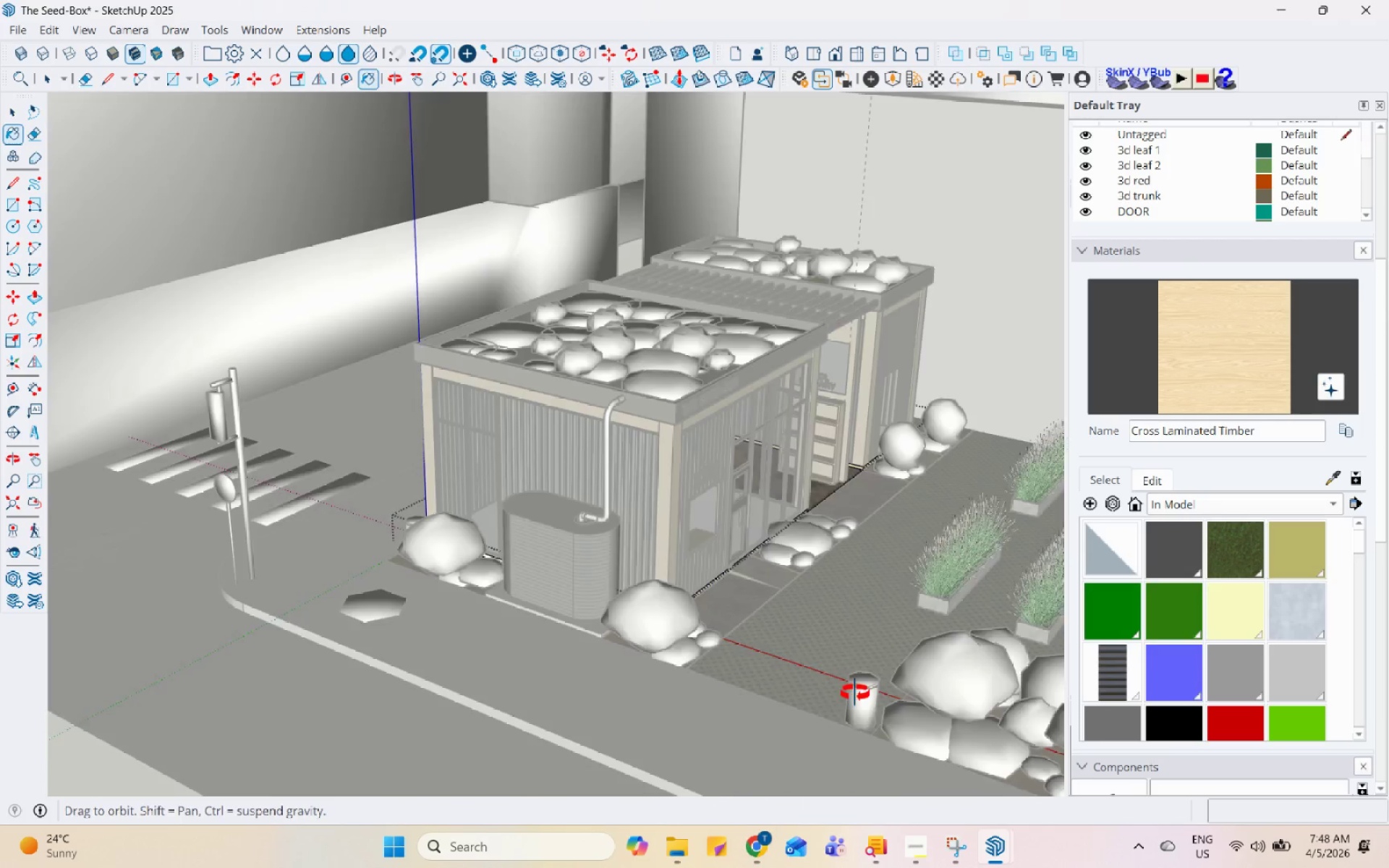 
scroll: coordinate [524, 572], scroll_direction: up, amount: 8.0
 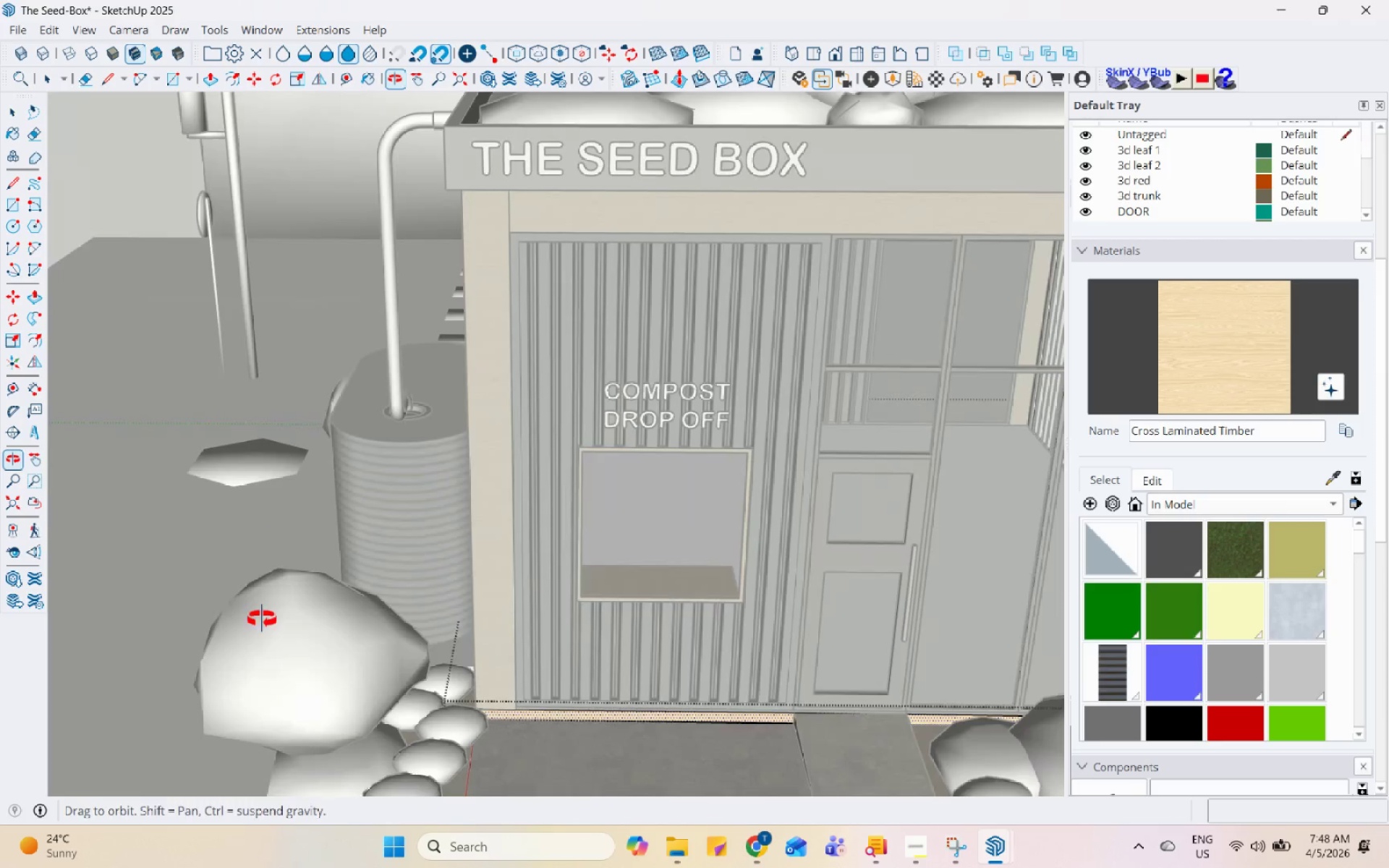 
key(Space)
 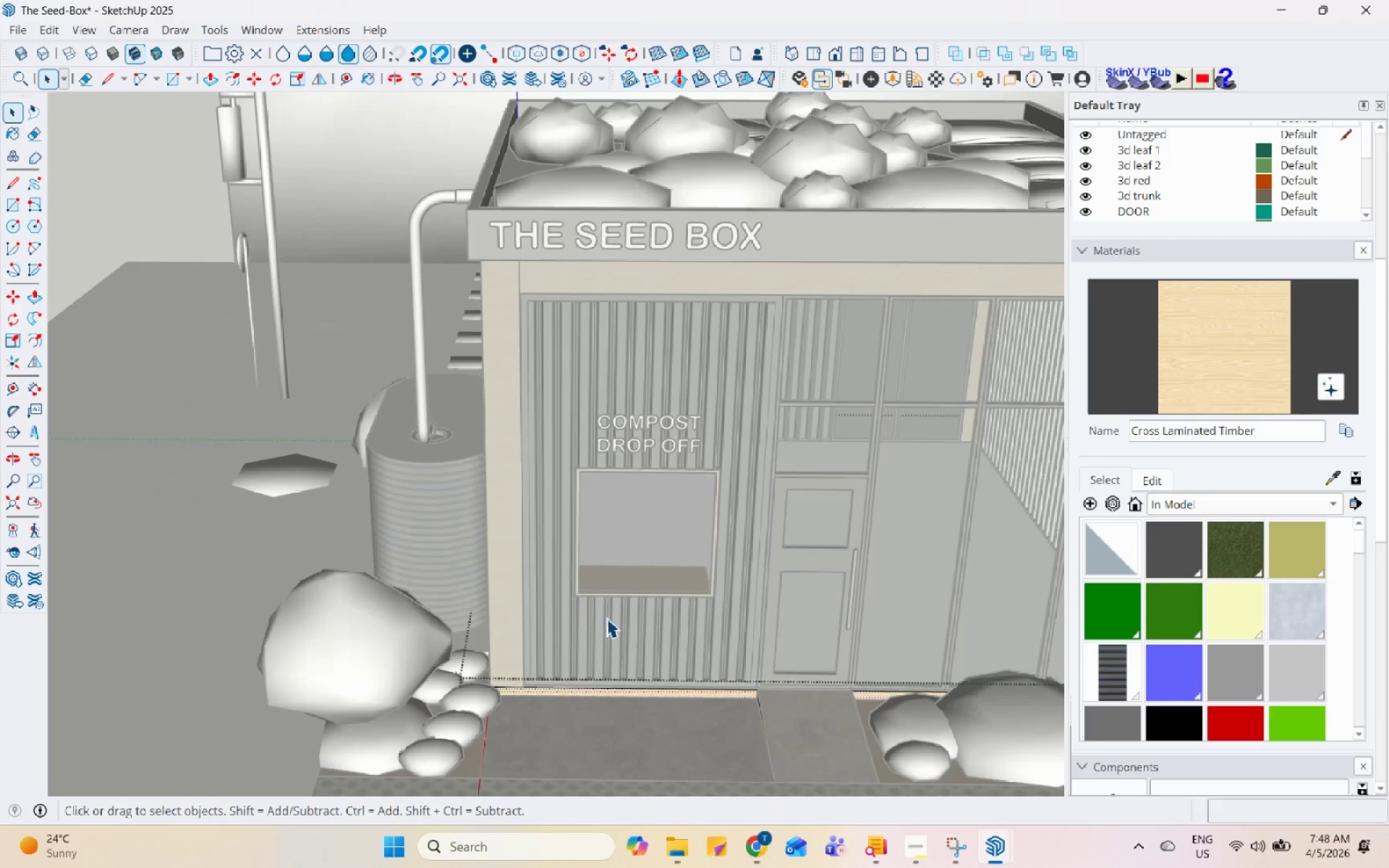 
key(Escape)
 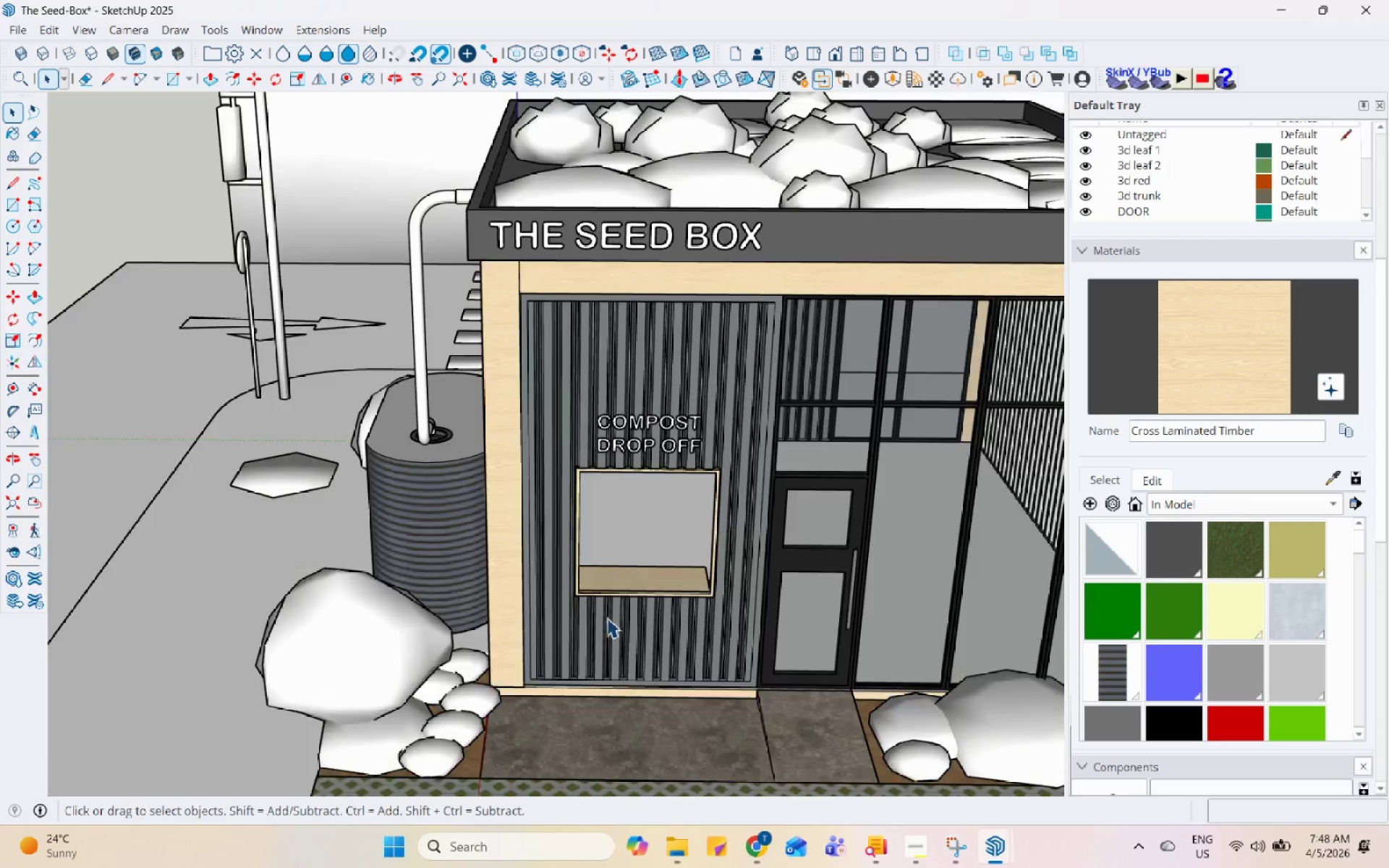 
key(Escape)
 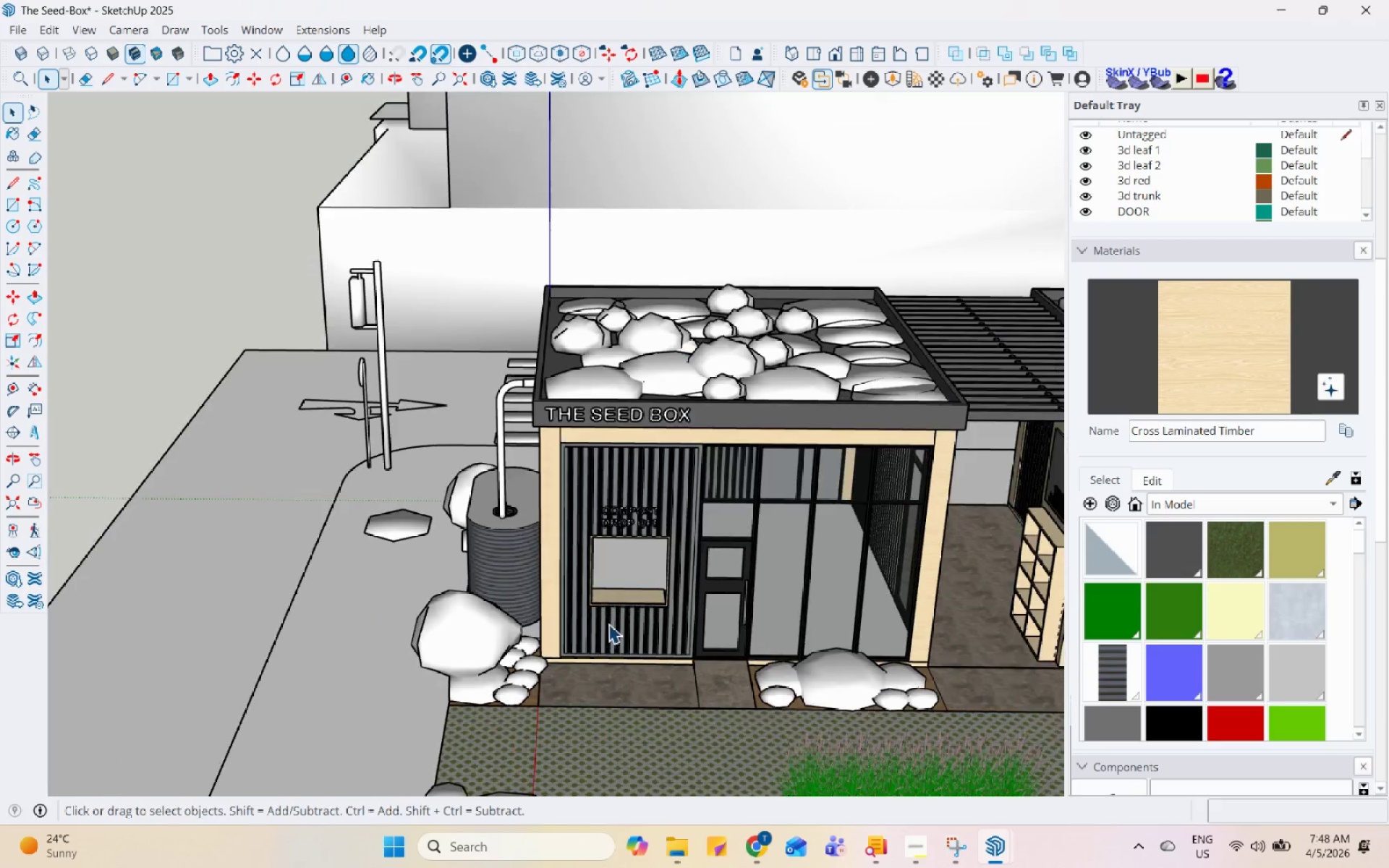 
key(Escape)
 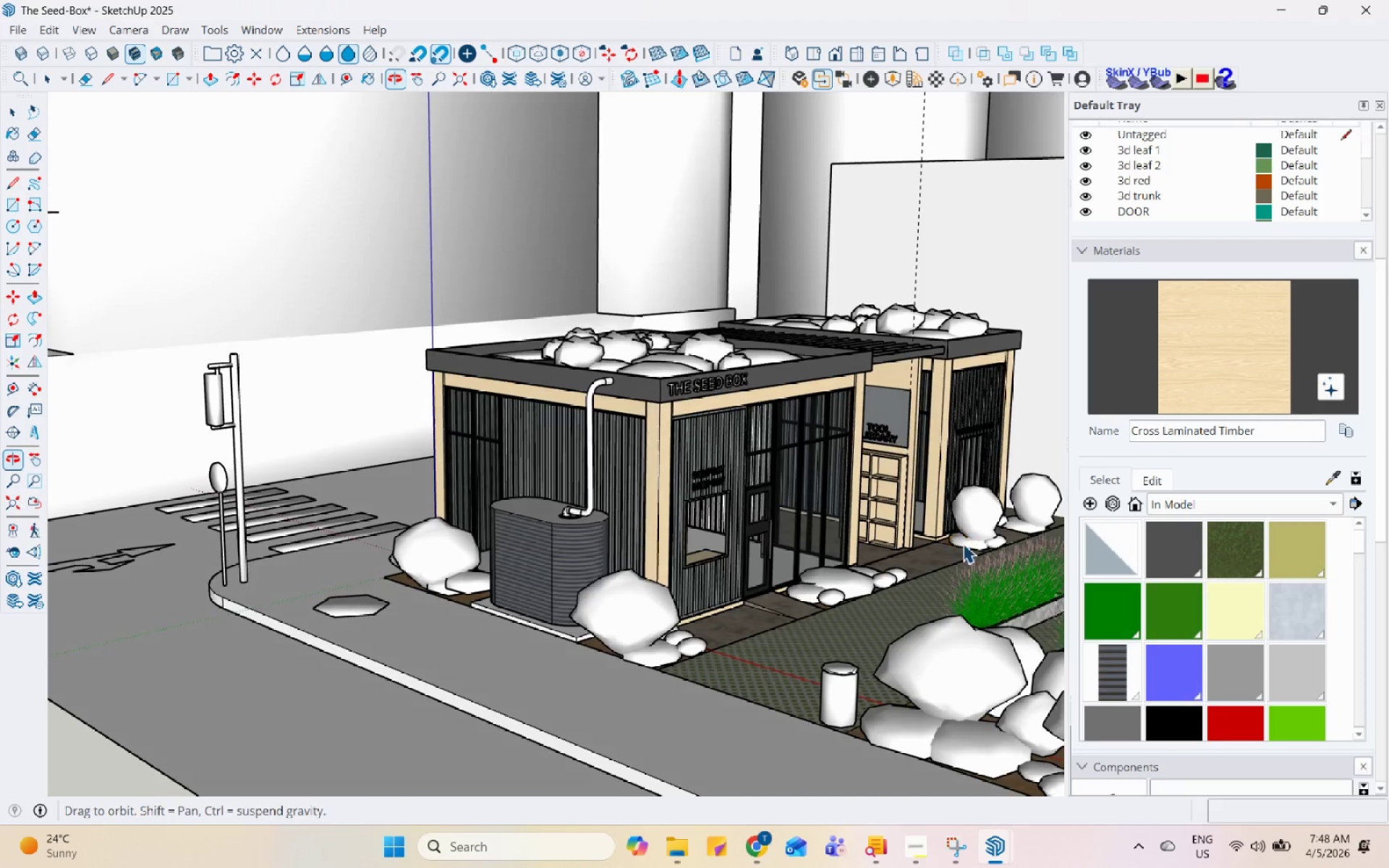 
scroll: coordinate [608, 626], scroll_direction: down, amount: 11.0
 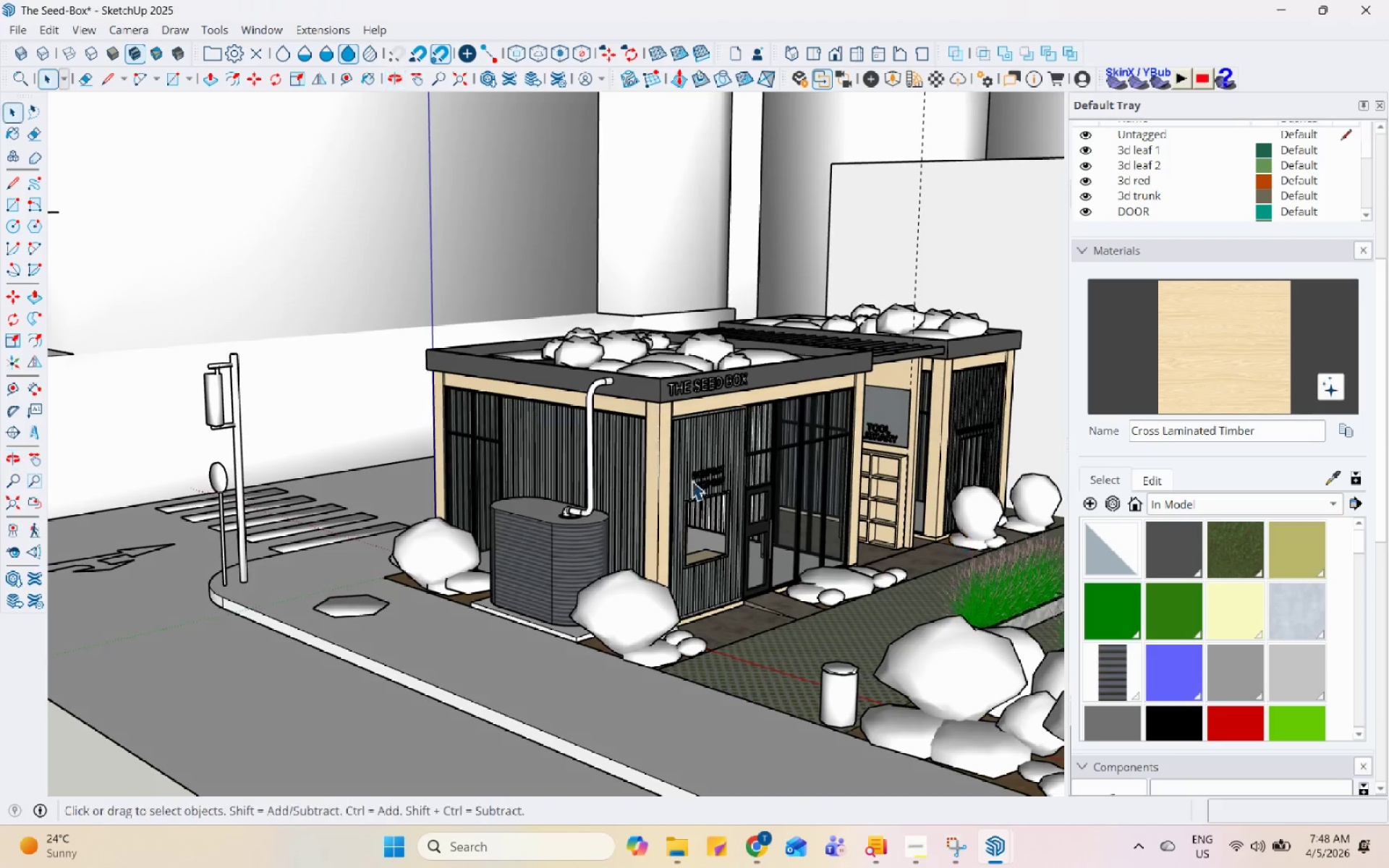 
scroll: coordinate [687, 479], scroll_direction: up, amount: 4.0
 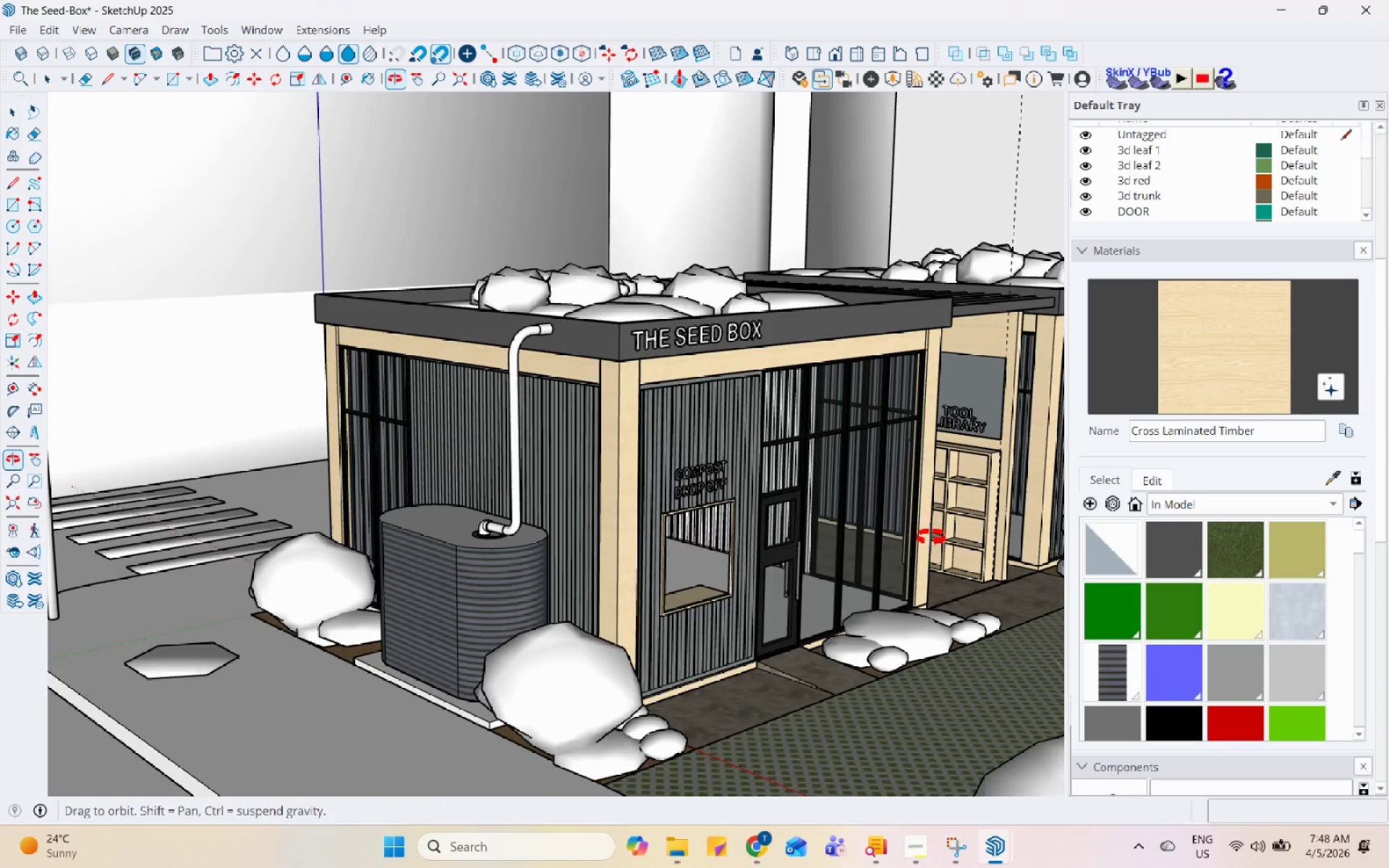 
double_click([423, 708])
 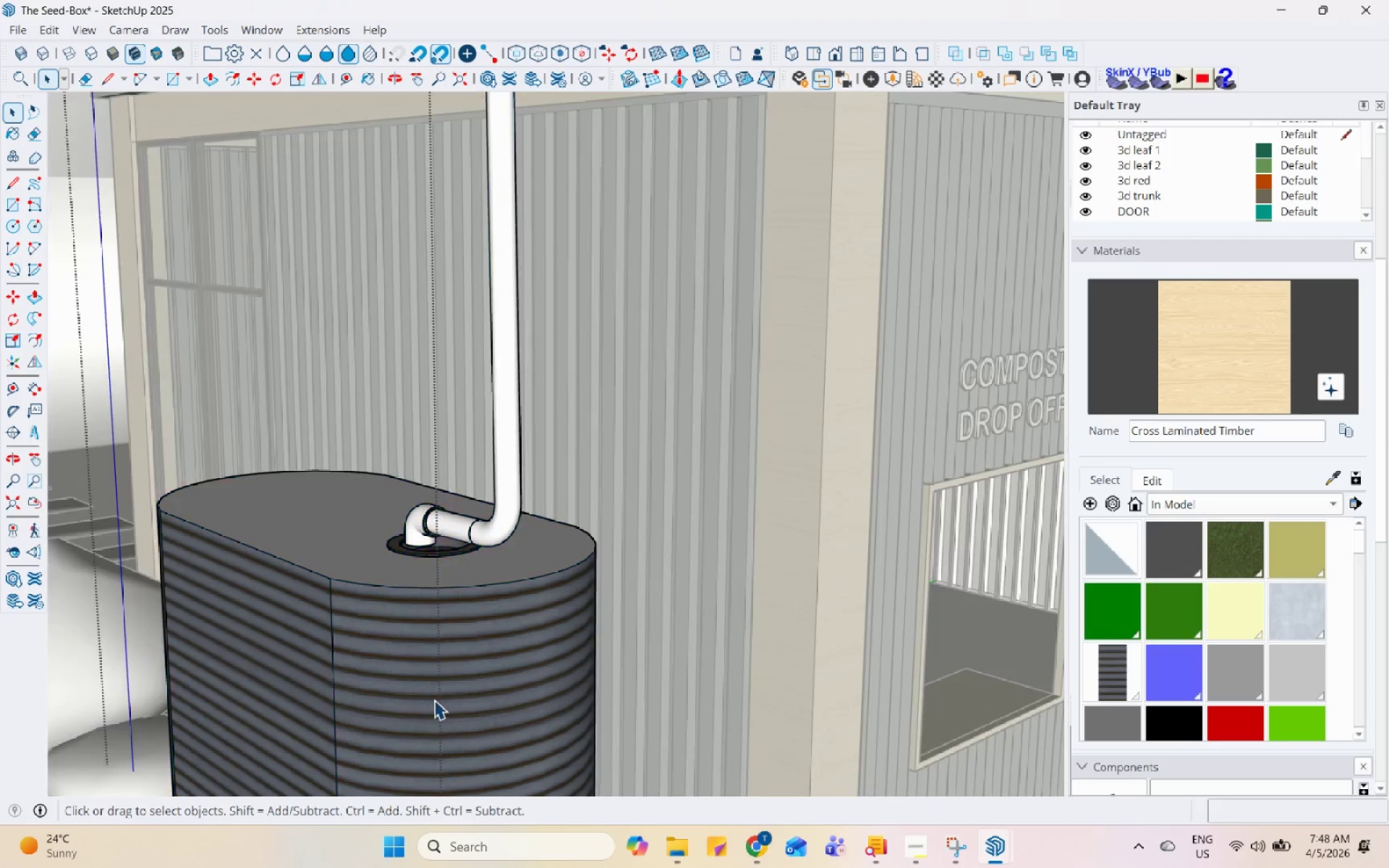 
scroll: coordinate [390, 754], scroll_direction: up, amount: 9.0
 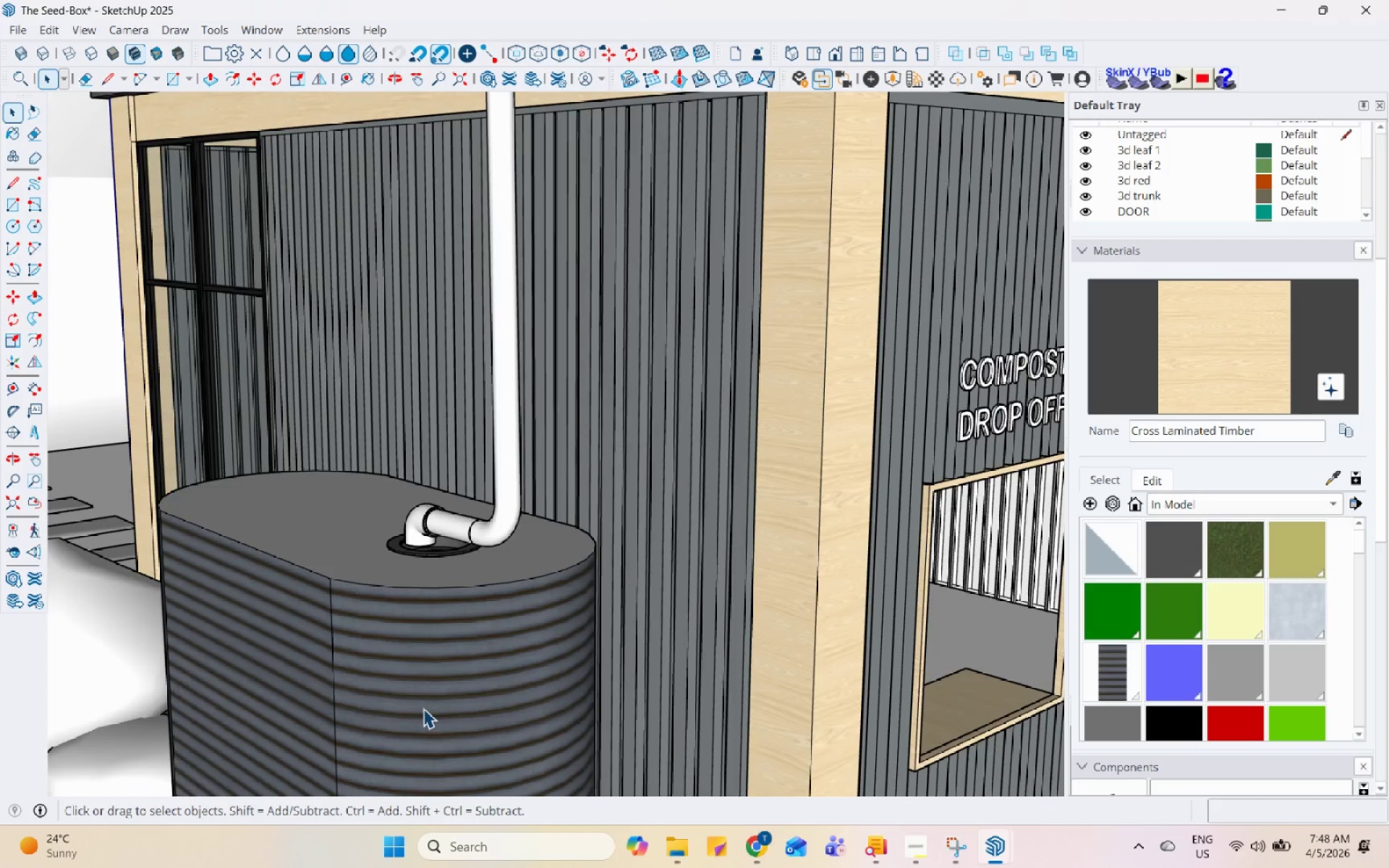 
triple_click([438, 698])
 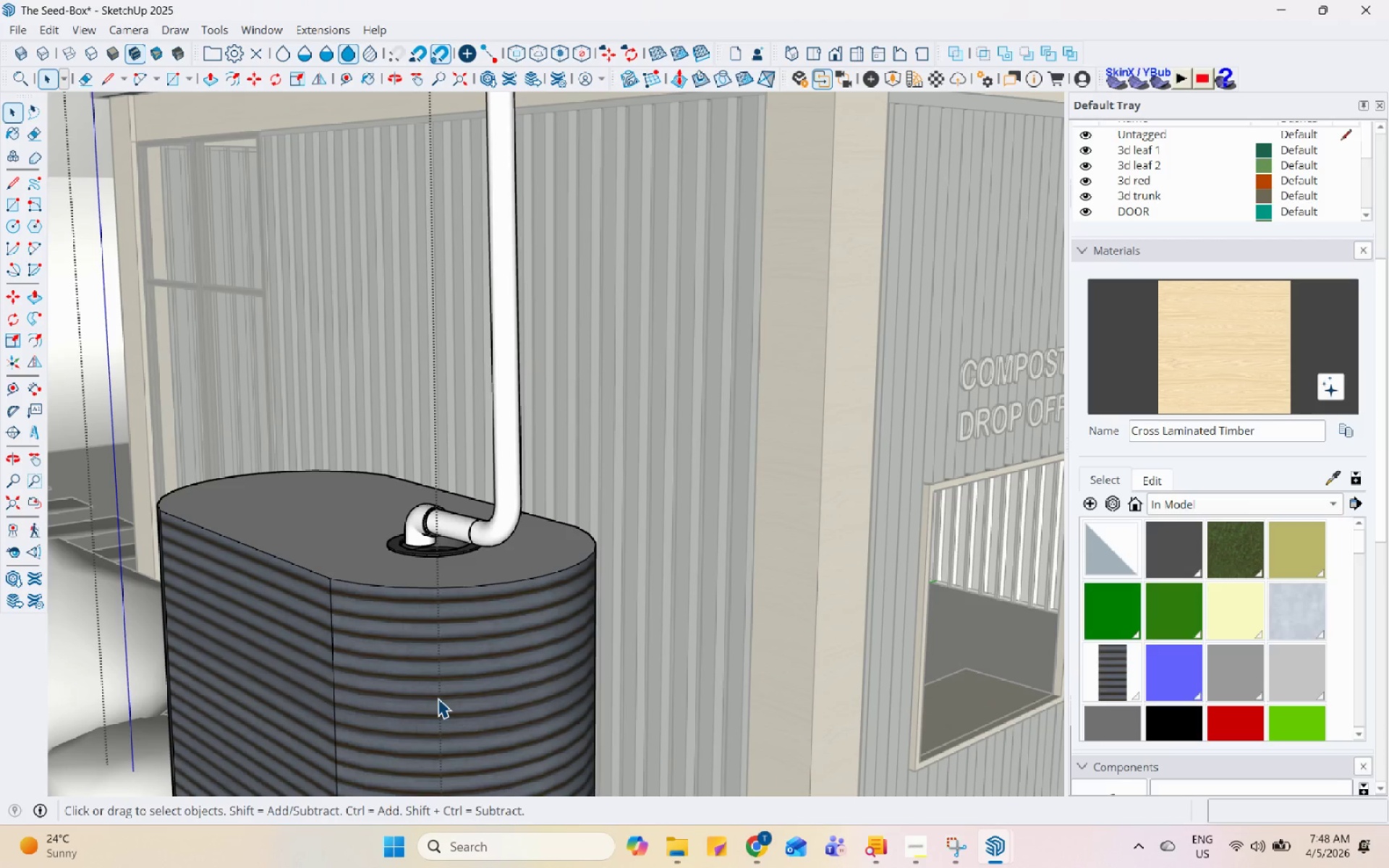 
triple_click([438, 698])
 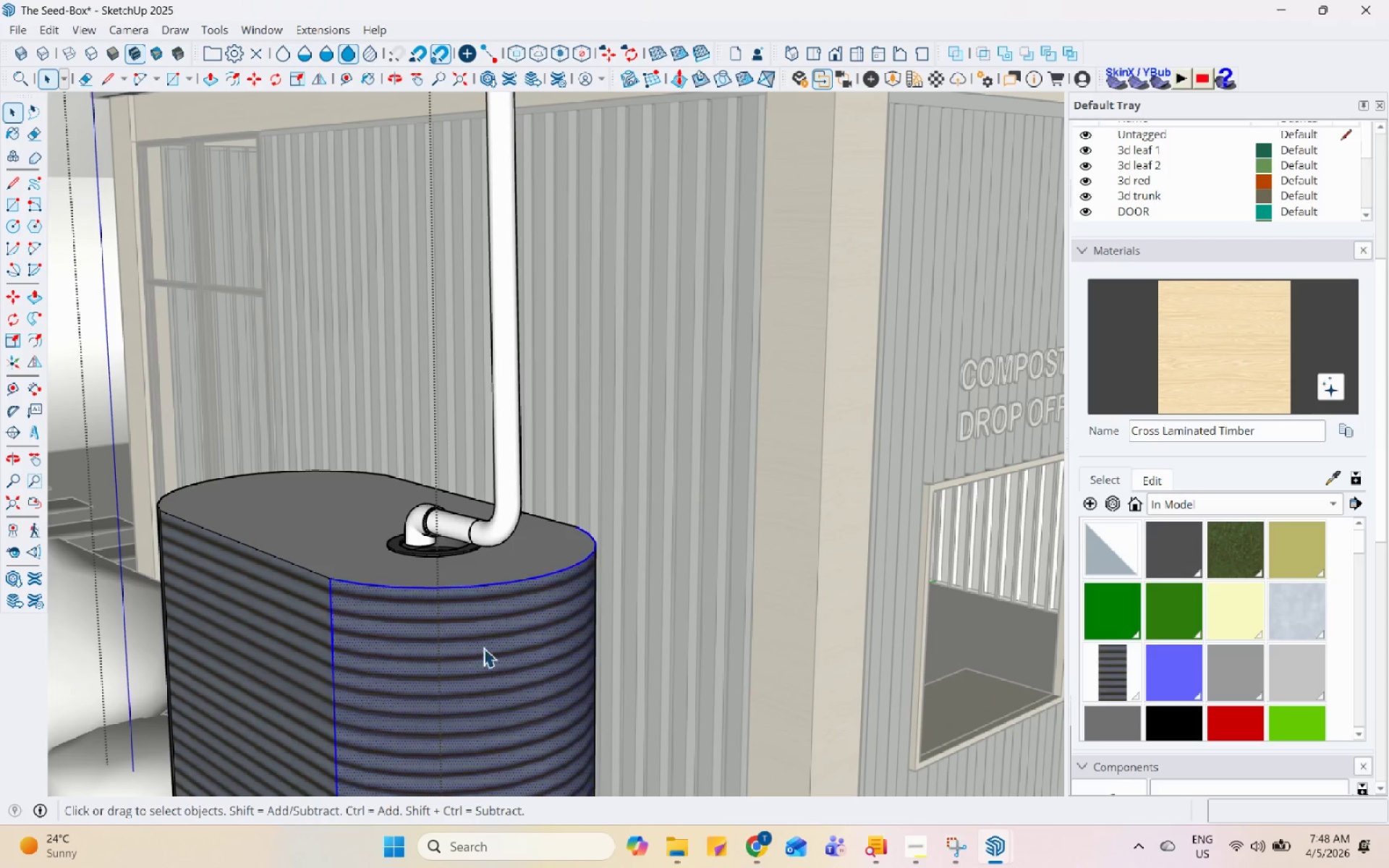 
left_click([504, 644])
 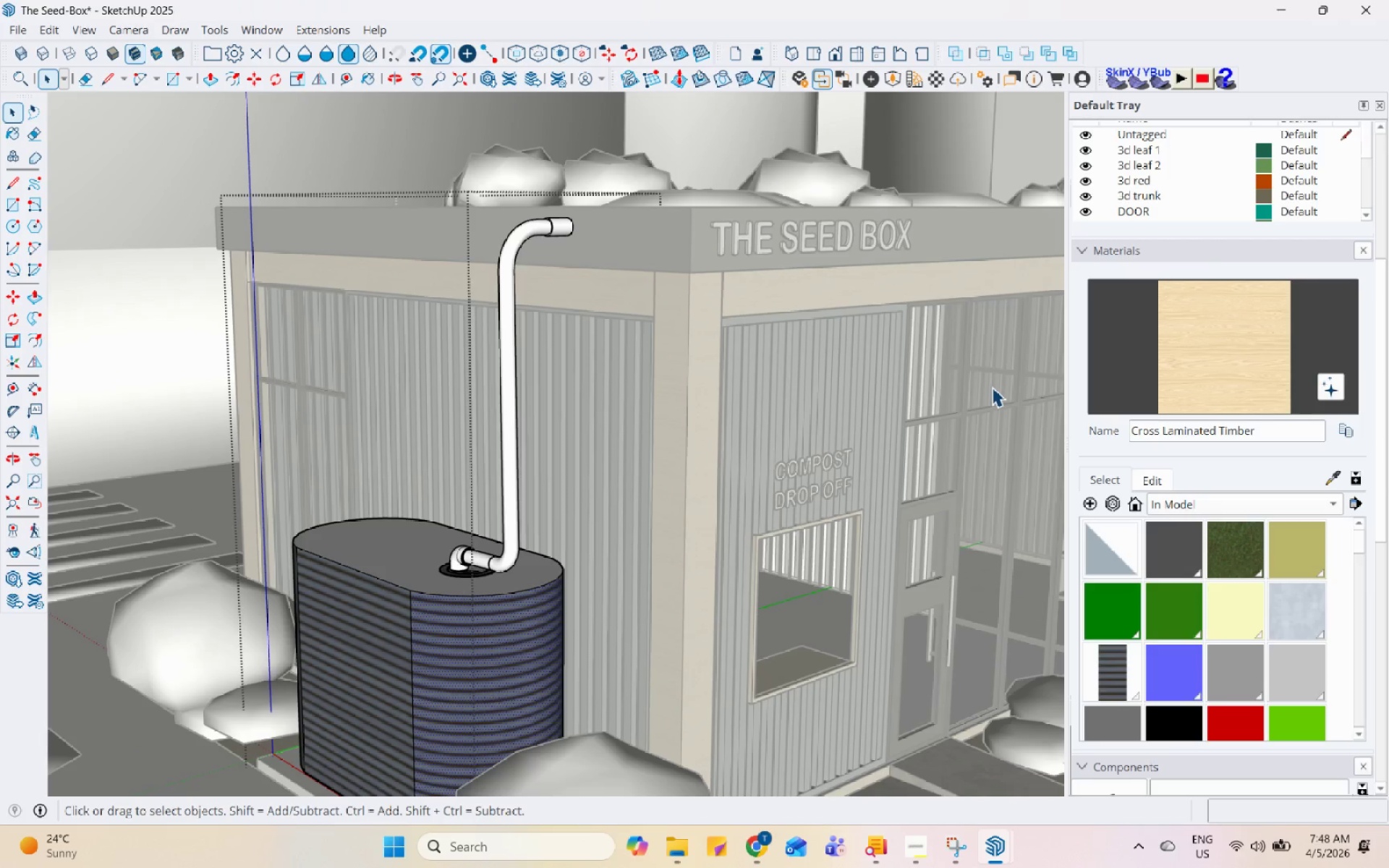 
scroll: coordinate [519, 607], scroll_direction: down, amount: 6.0
 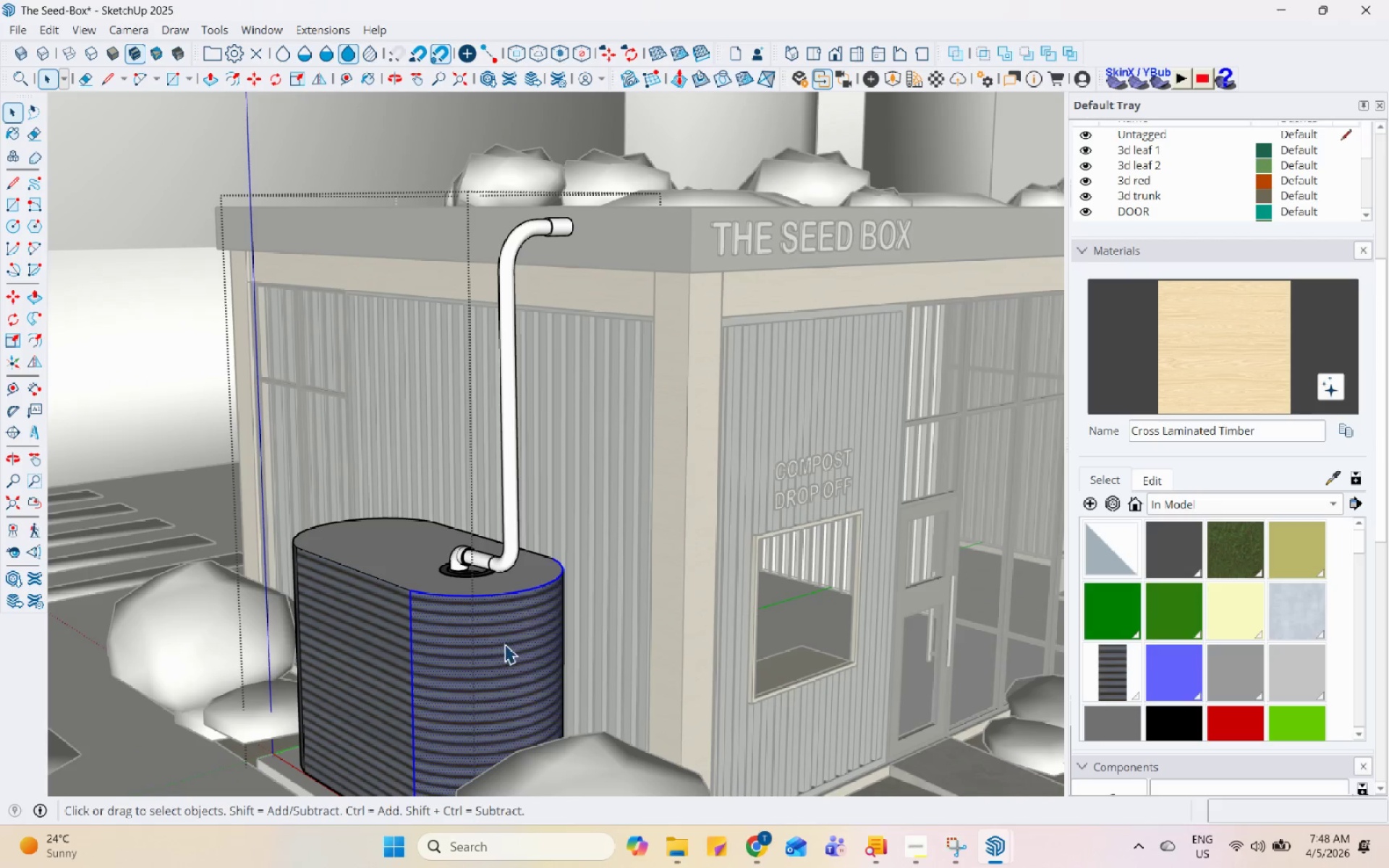 
key(Escape)
 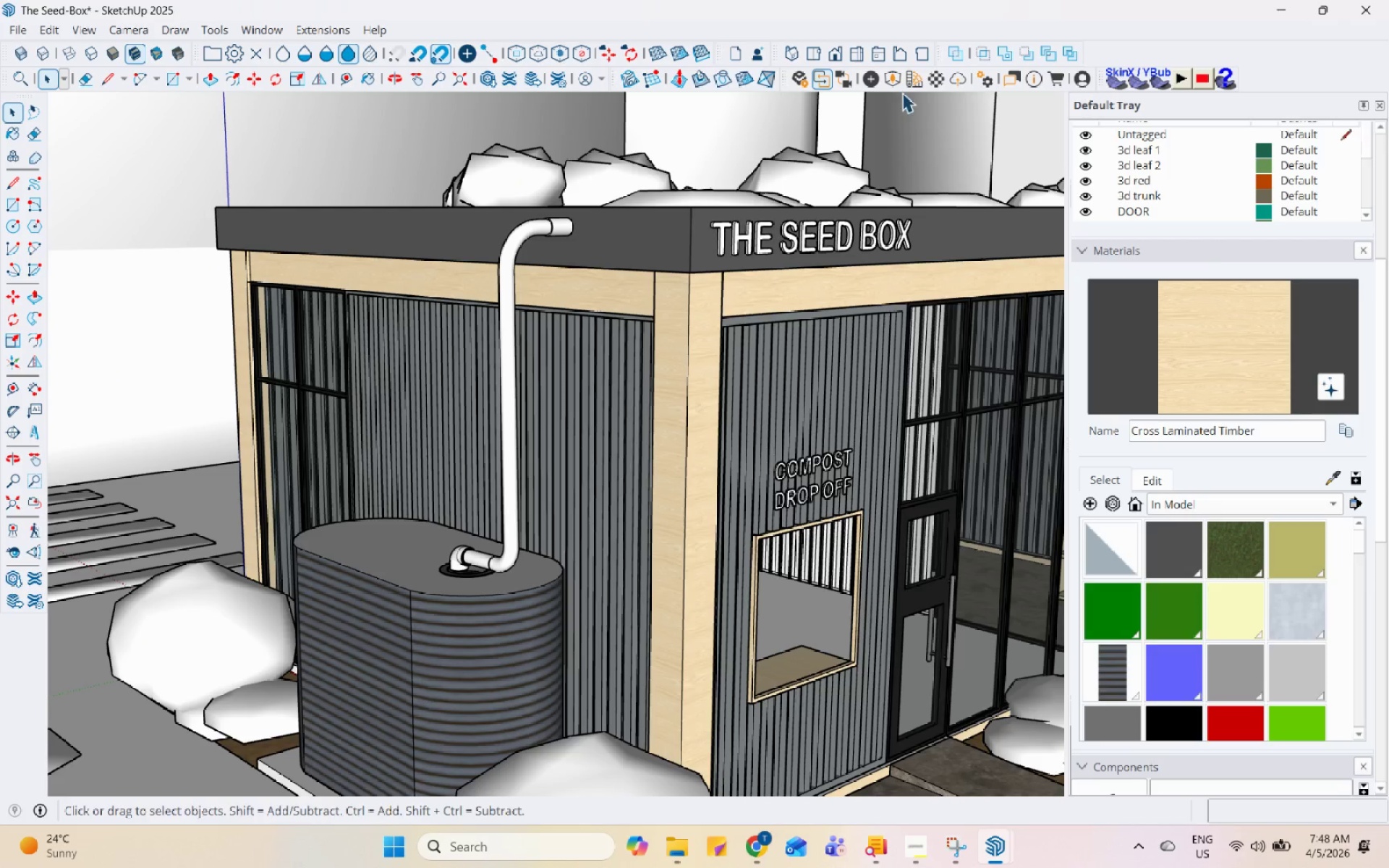 
left_click([910, 81])
 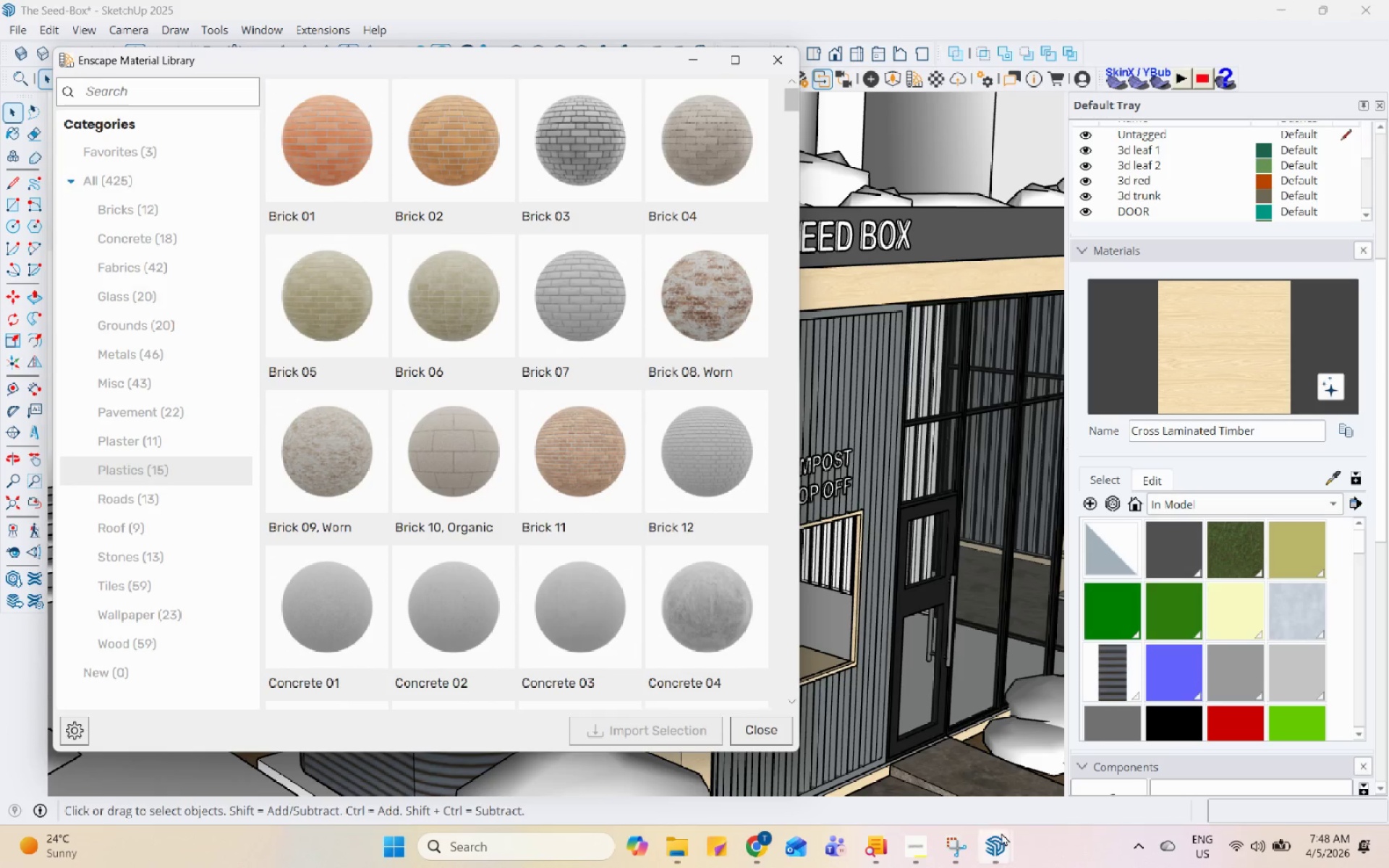 
left_click([923, 850])